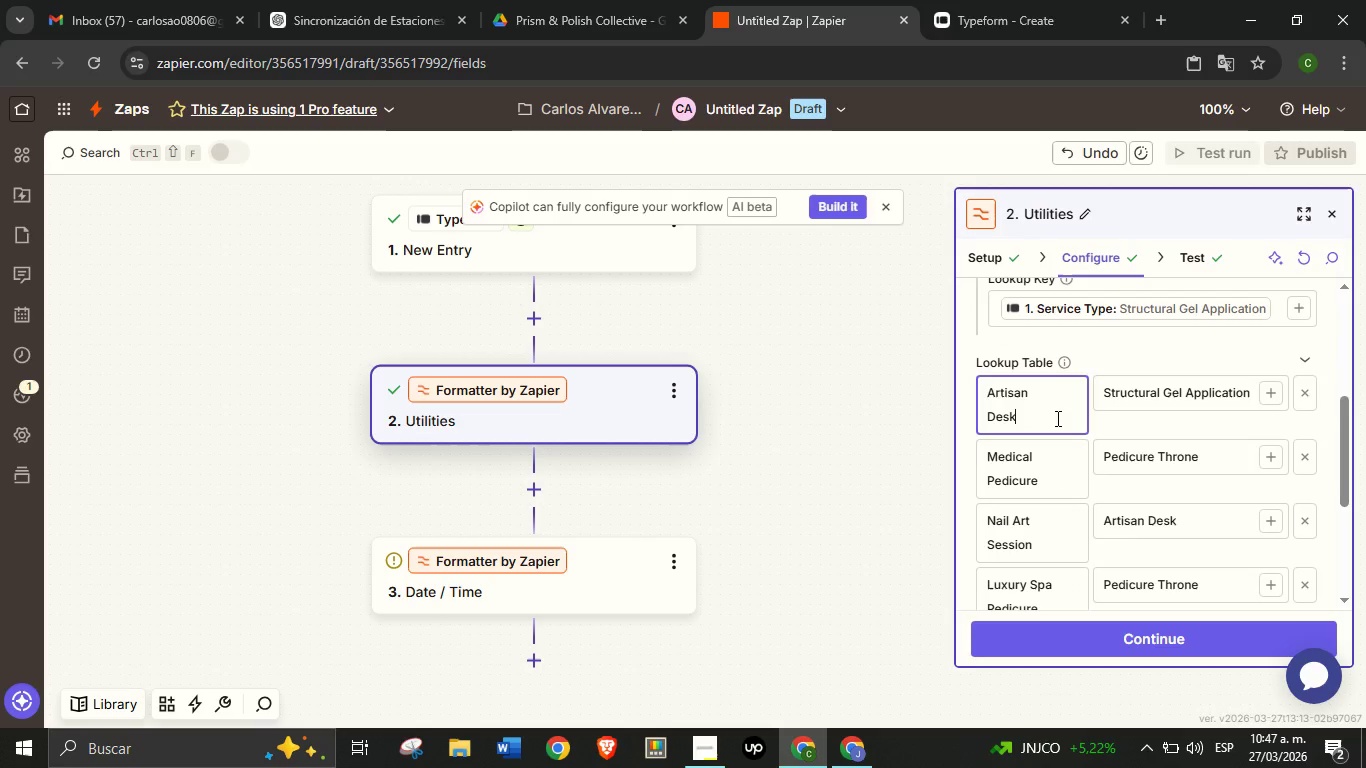 
left_click([1056, 416])
 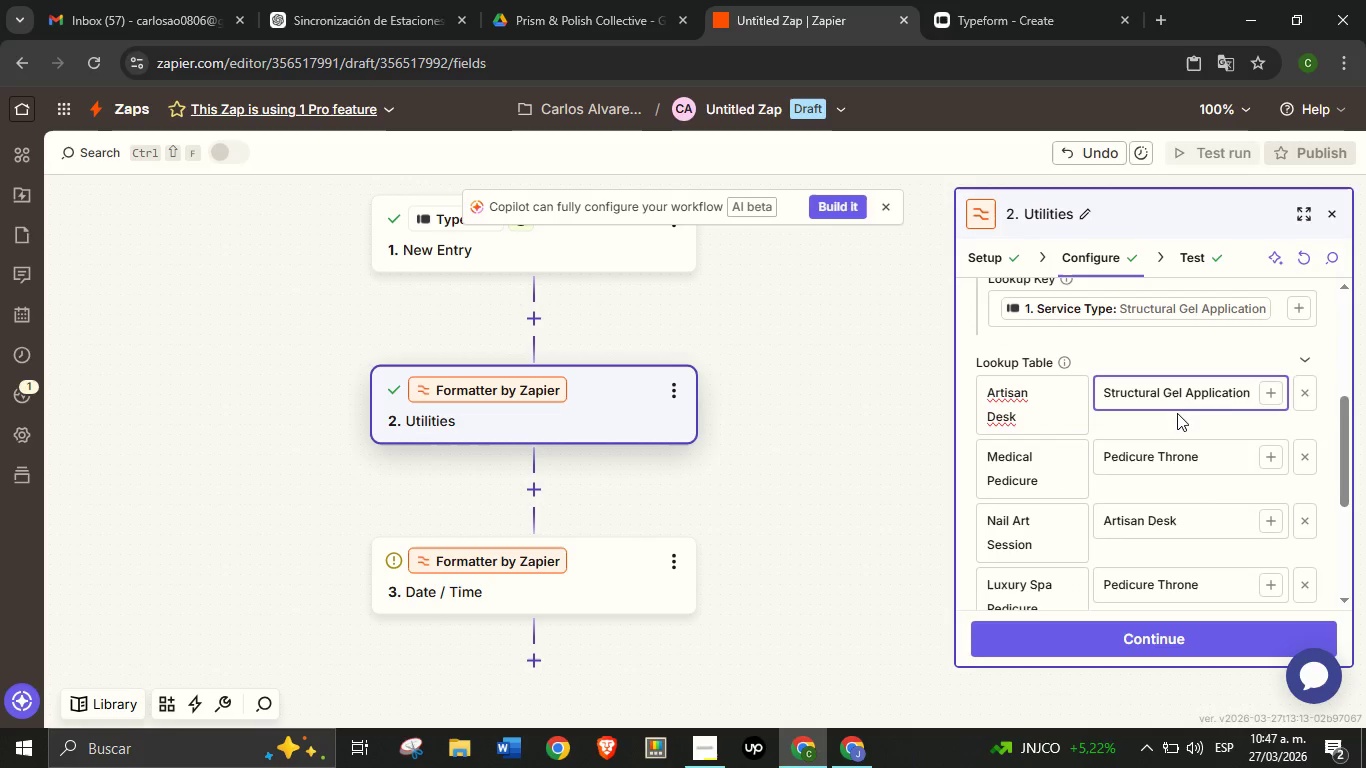 
left_click([1177, 413])
 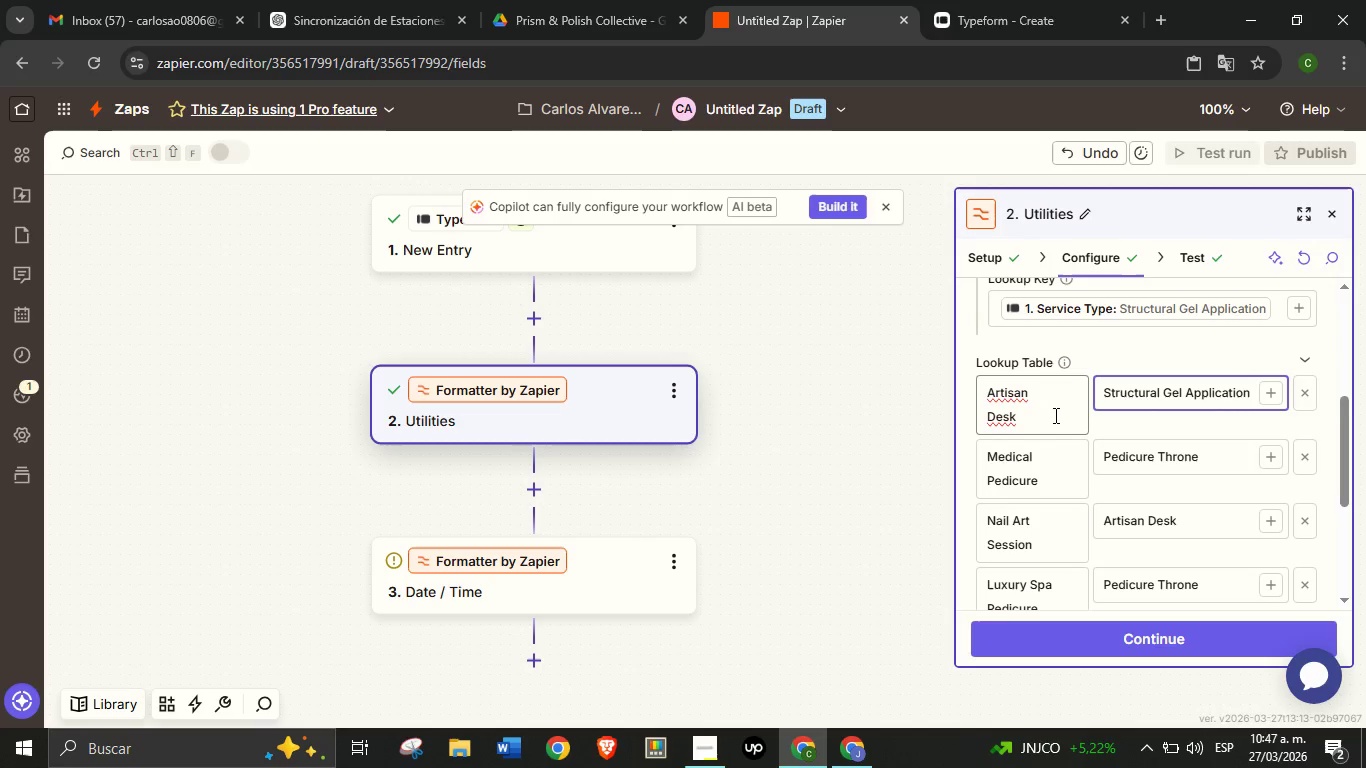 
wait(5.33)
 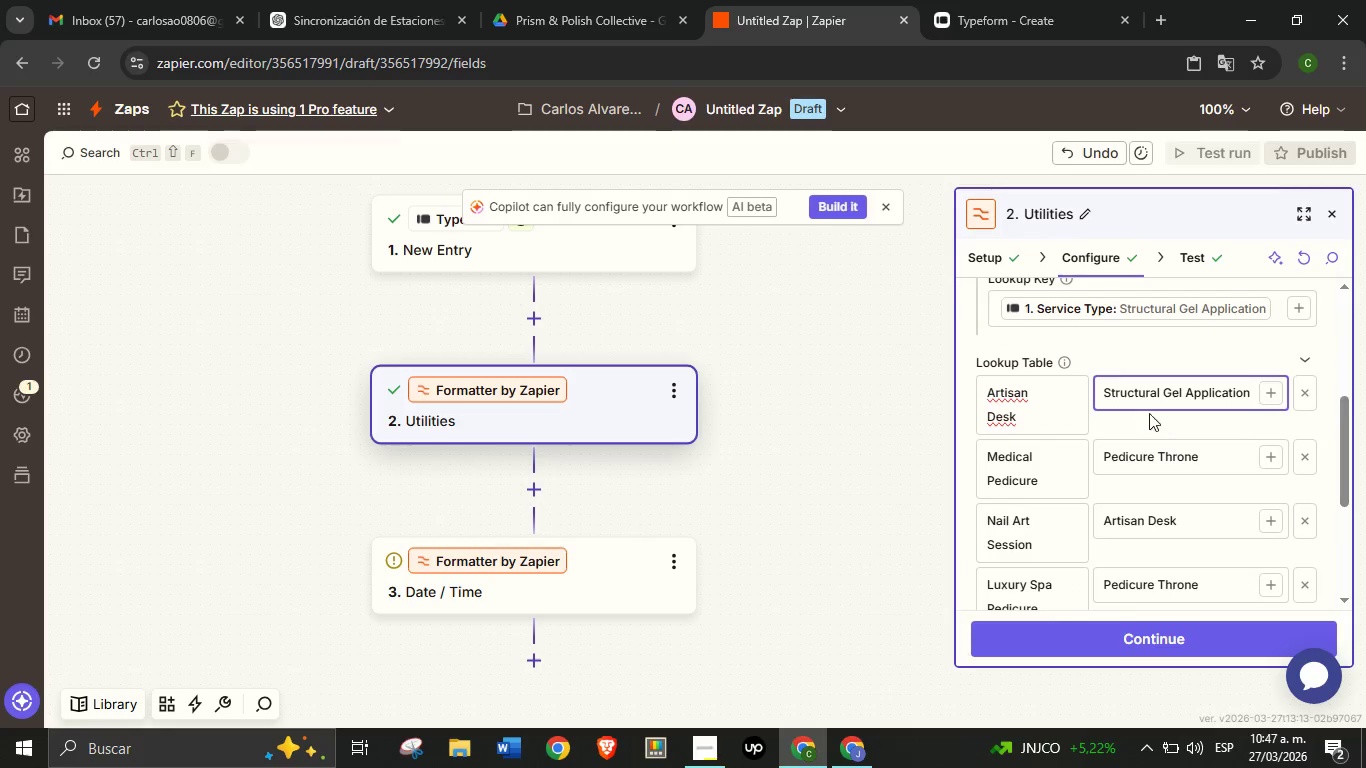 
left_click([996, 0])
 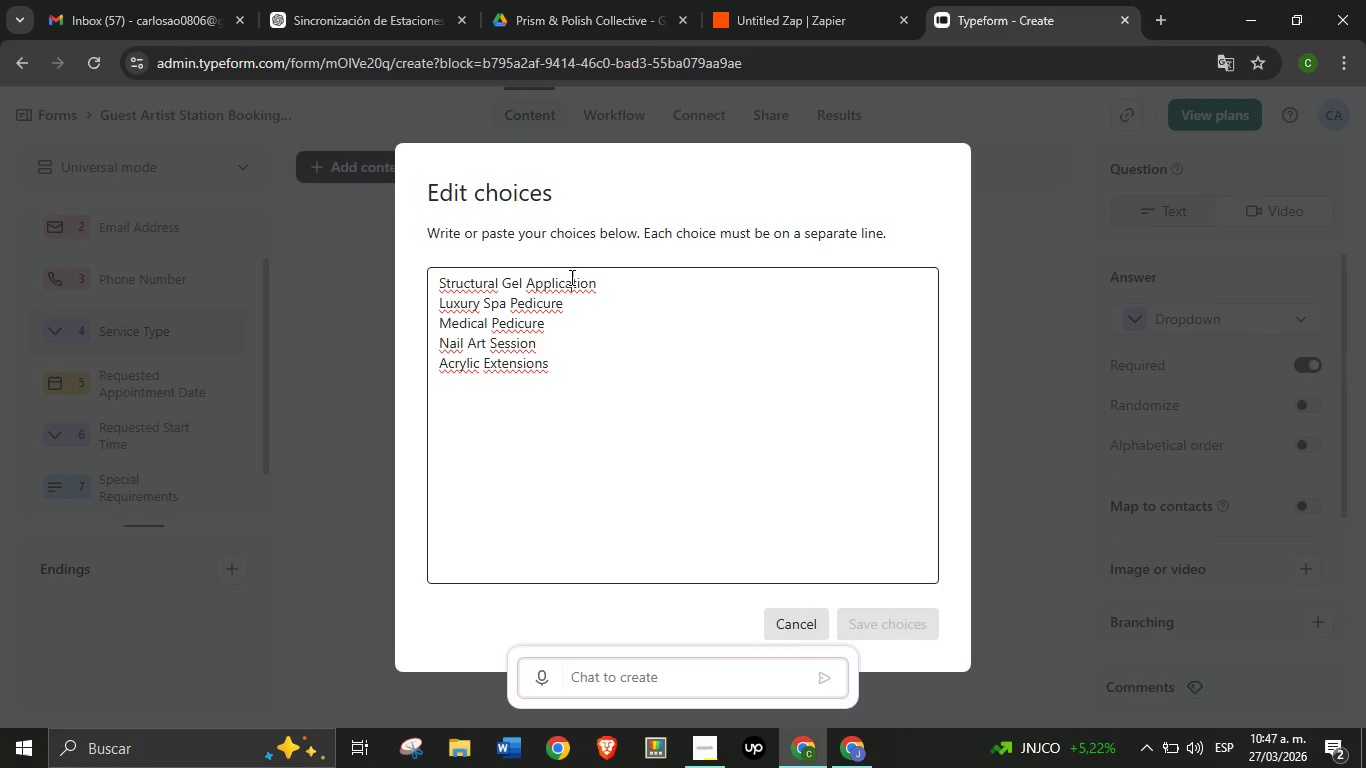 
left_click([570, 277])
 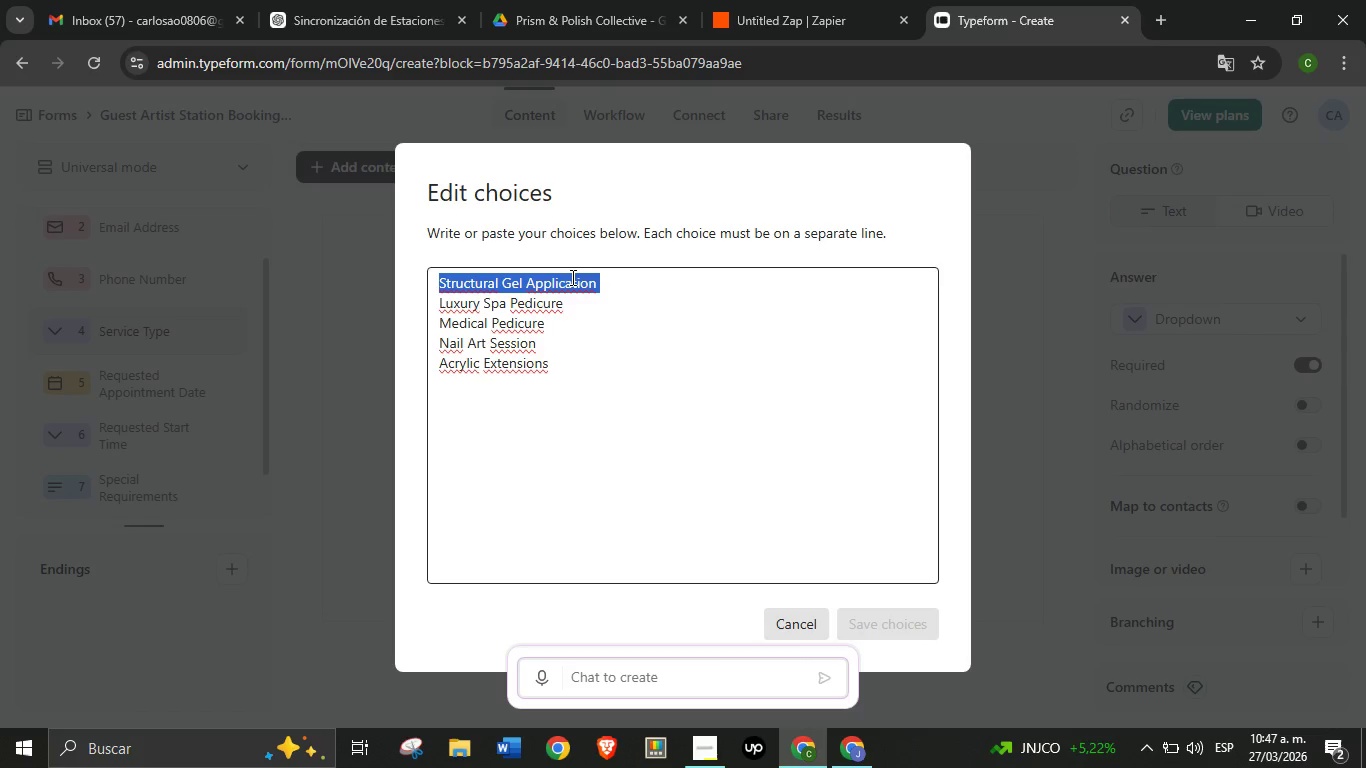 
triple_click([571, 277])
 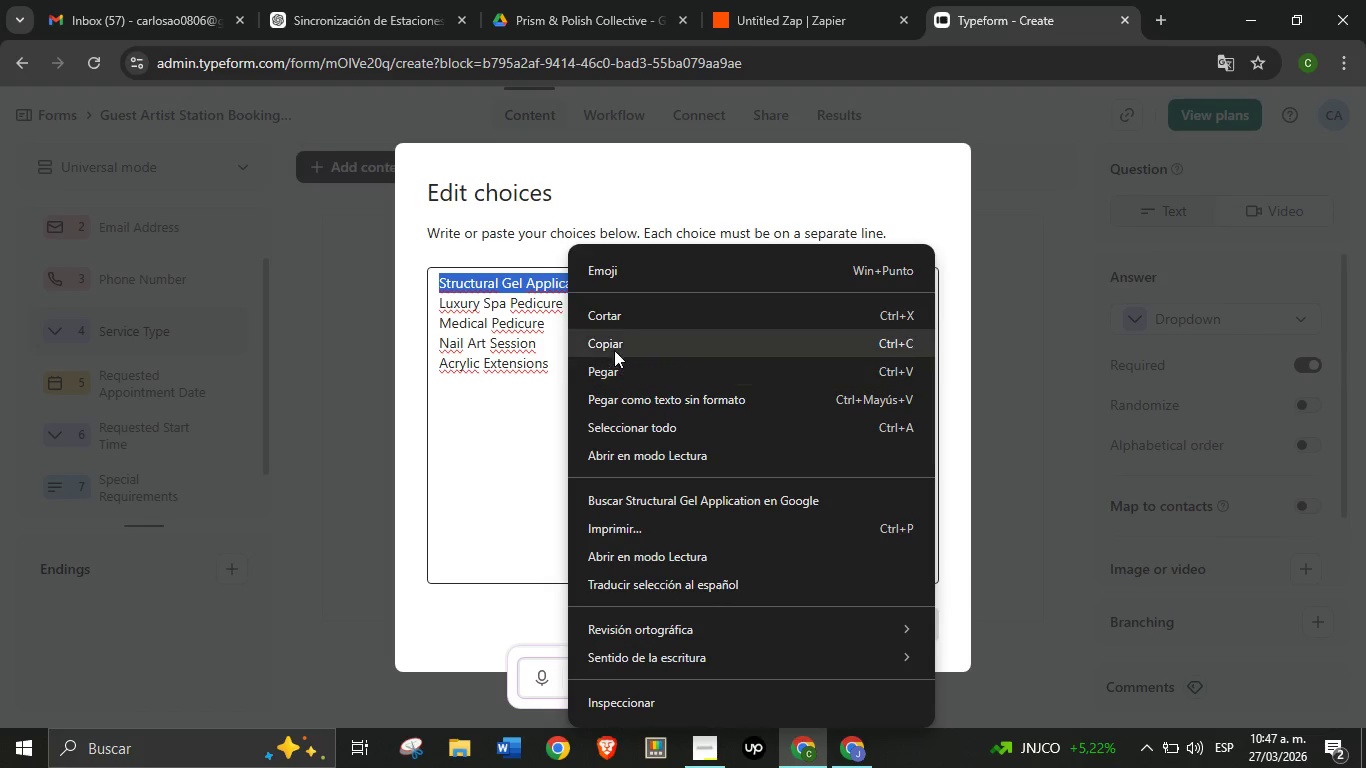 
left_click([619, 339])
 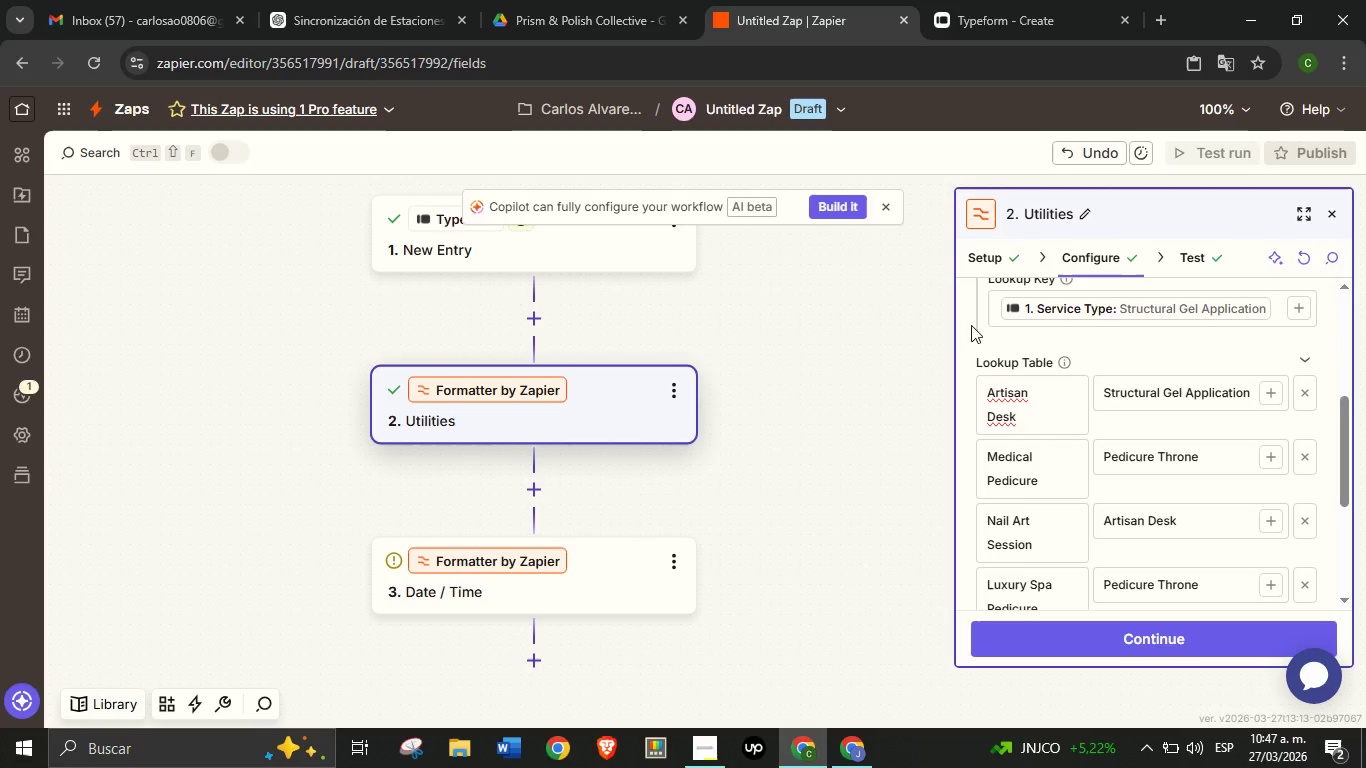 
left_click([831, 0])
 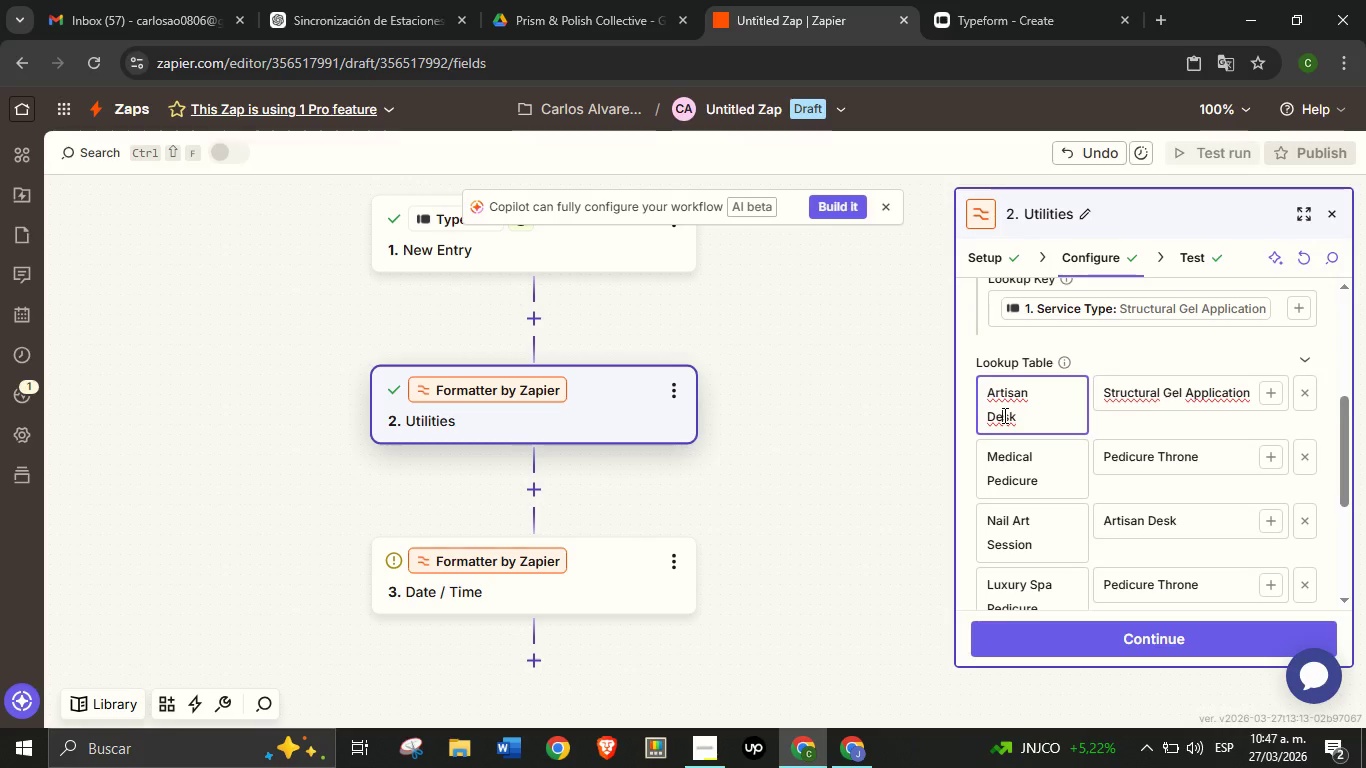 
double_click([1003, 415])
 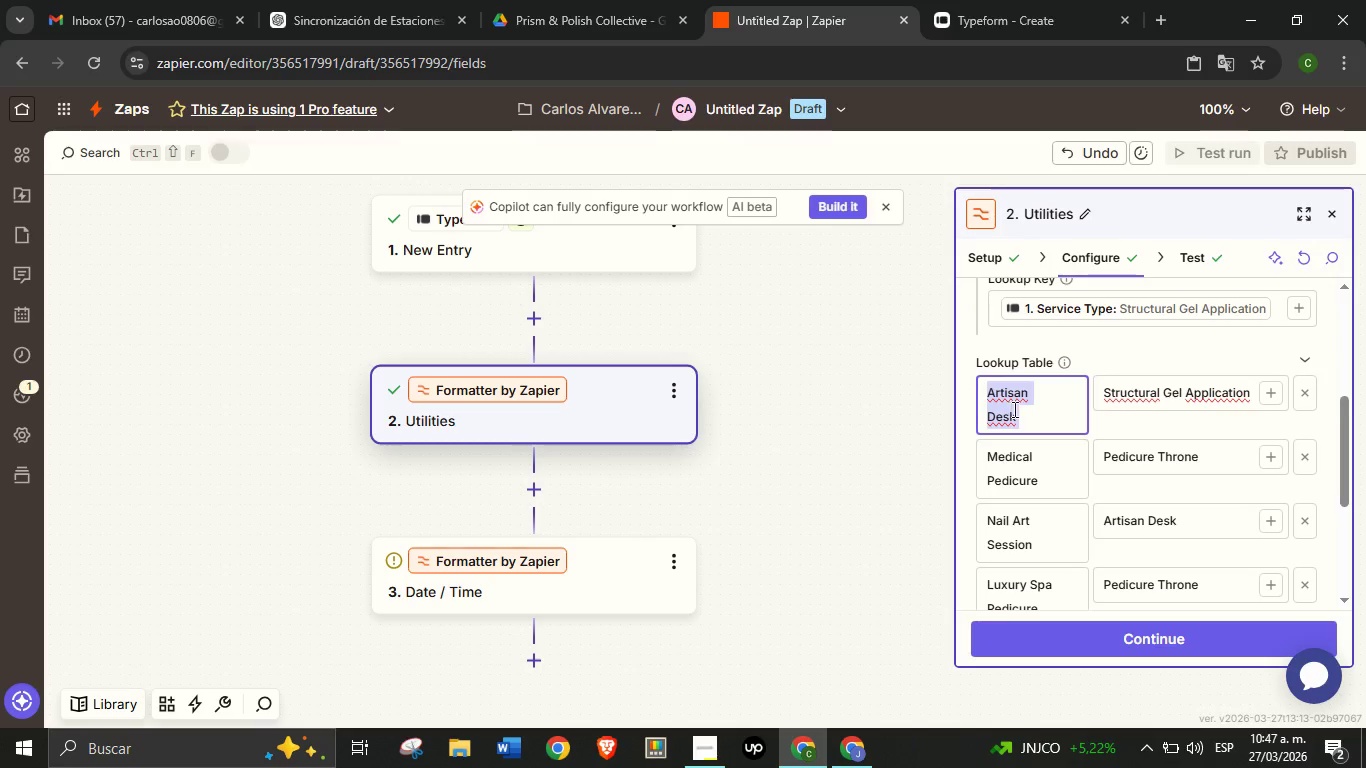 
triple_click([1003, 415])
 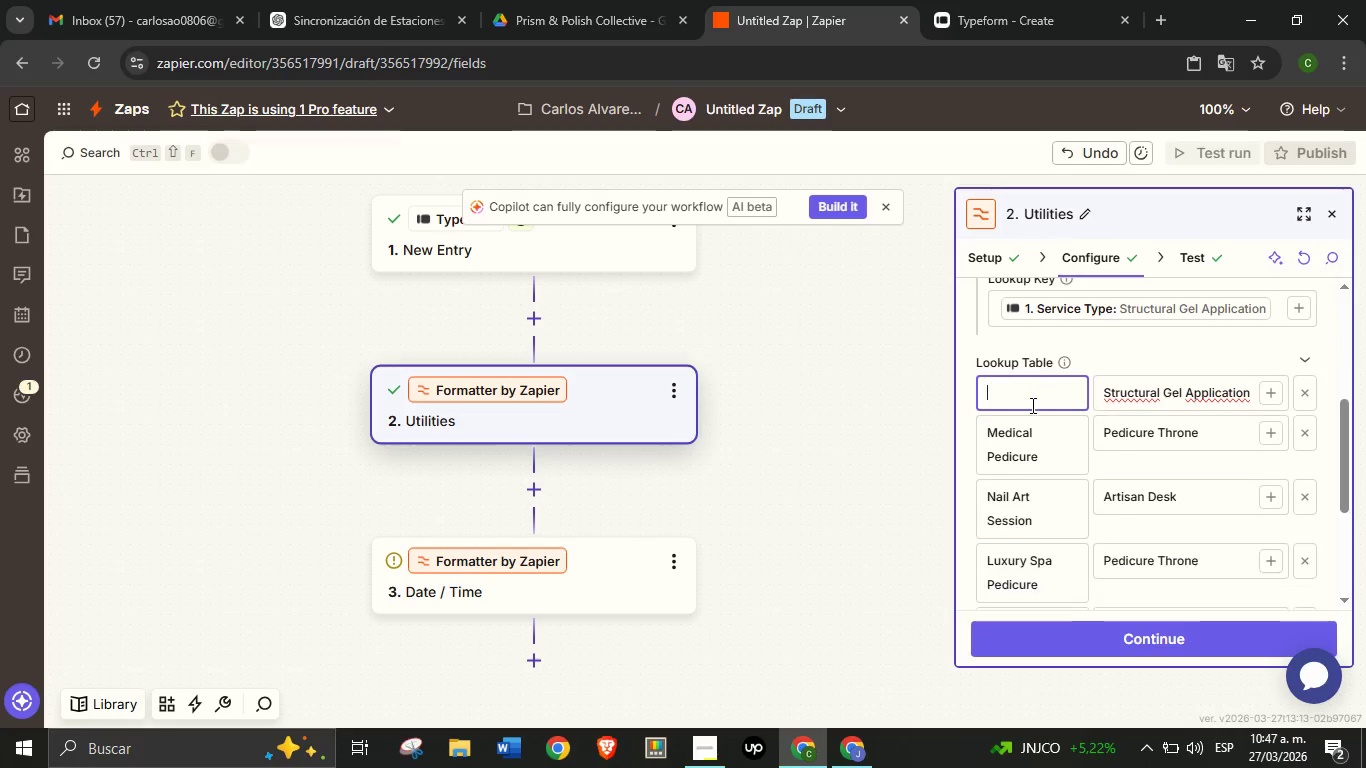 
key(Backspace)
 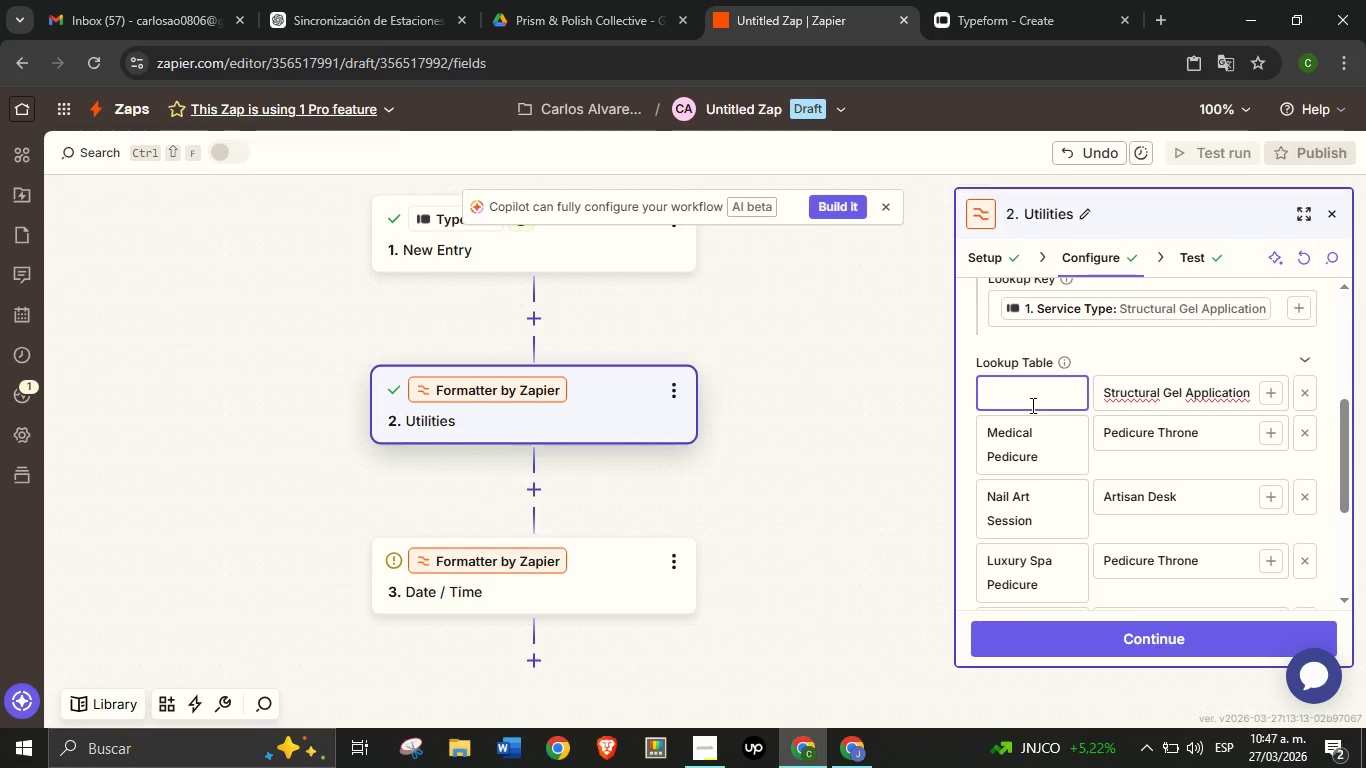 
key(Backspace)
 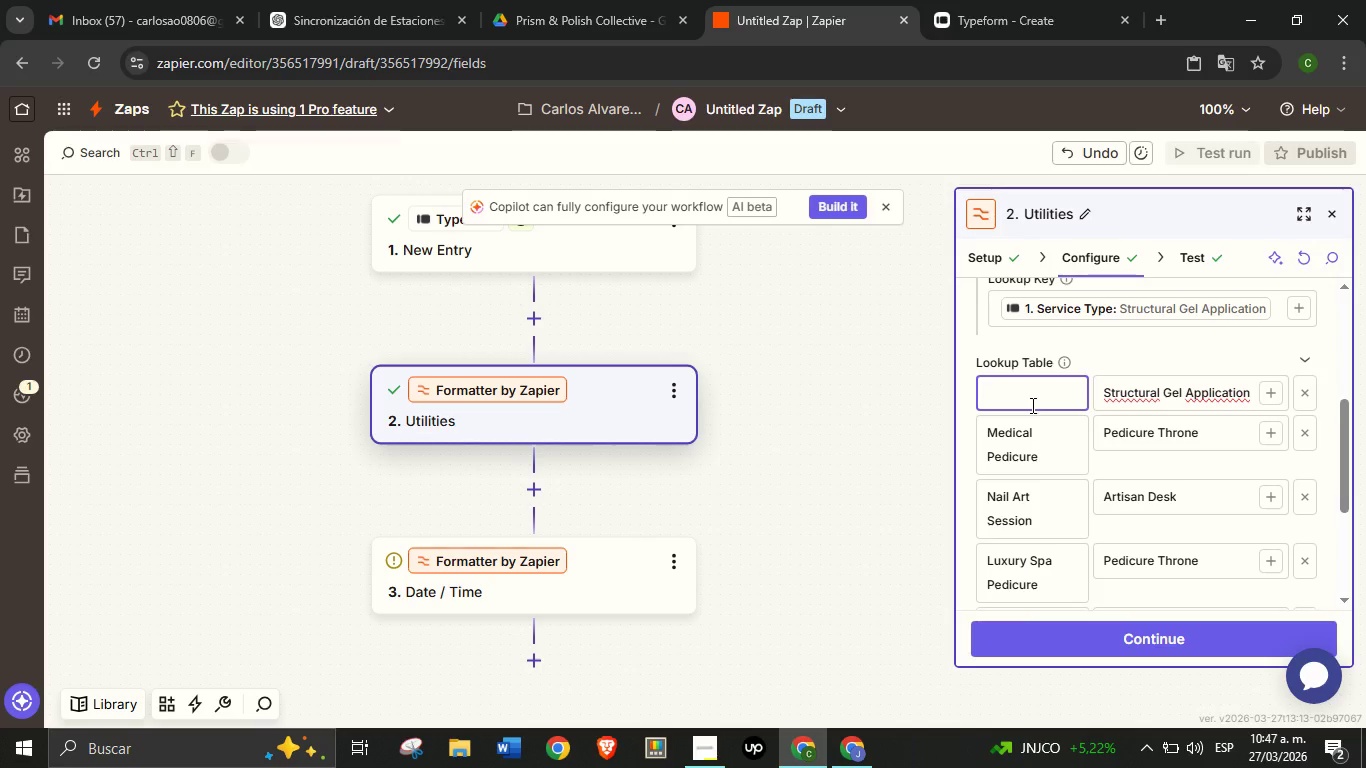 
key(Backspace)
 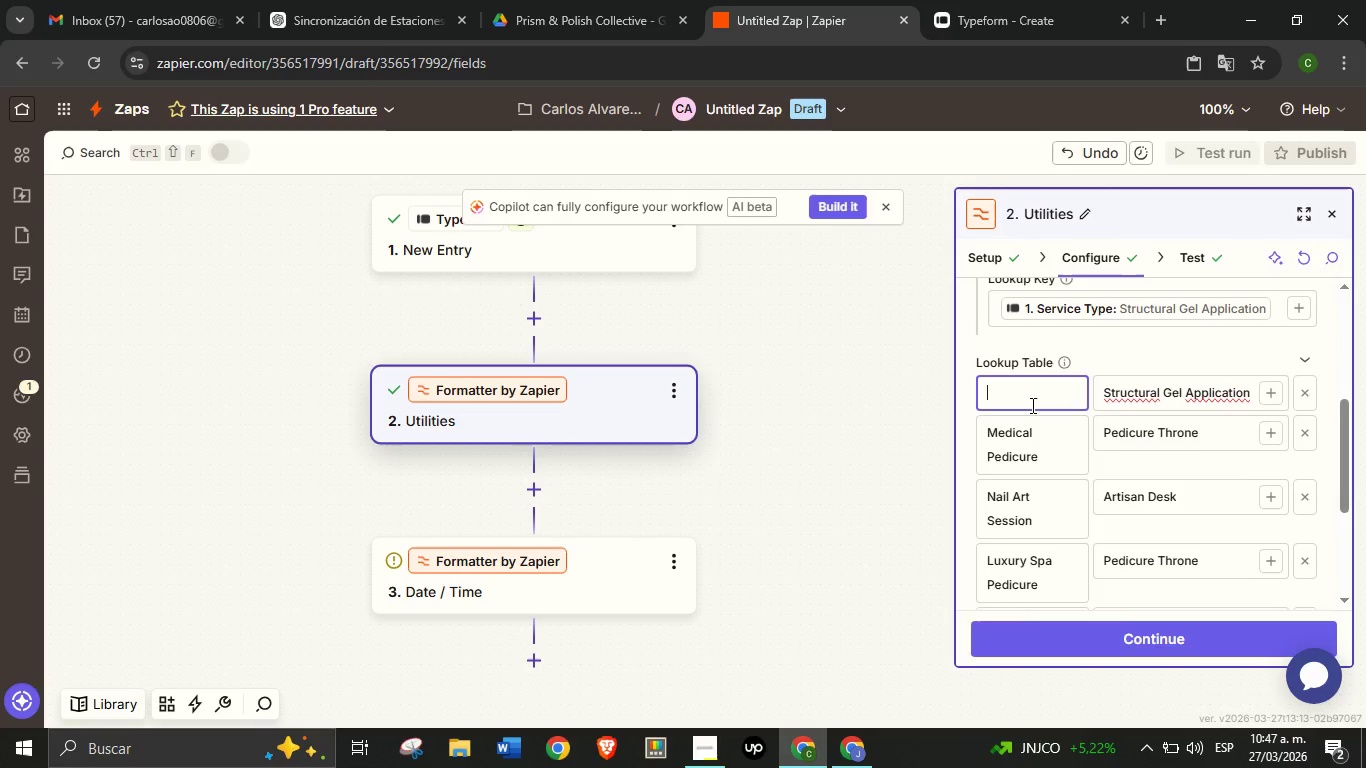 
key(Control+V)
 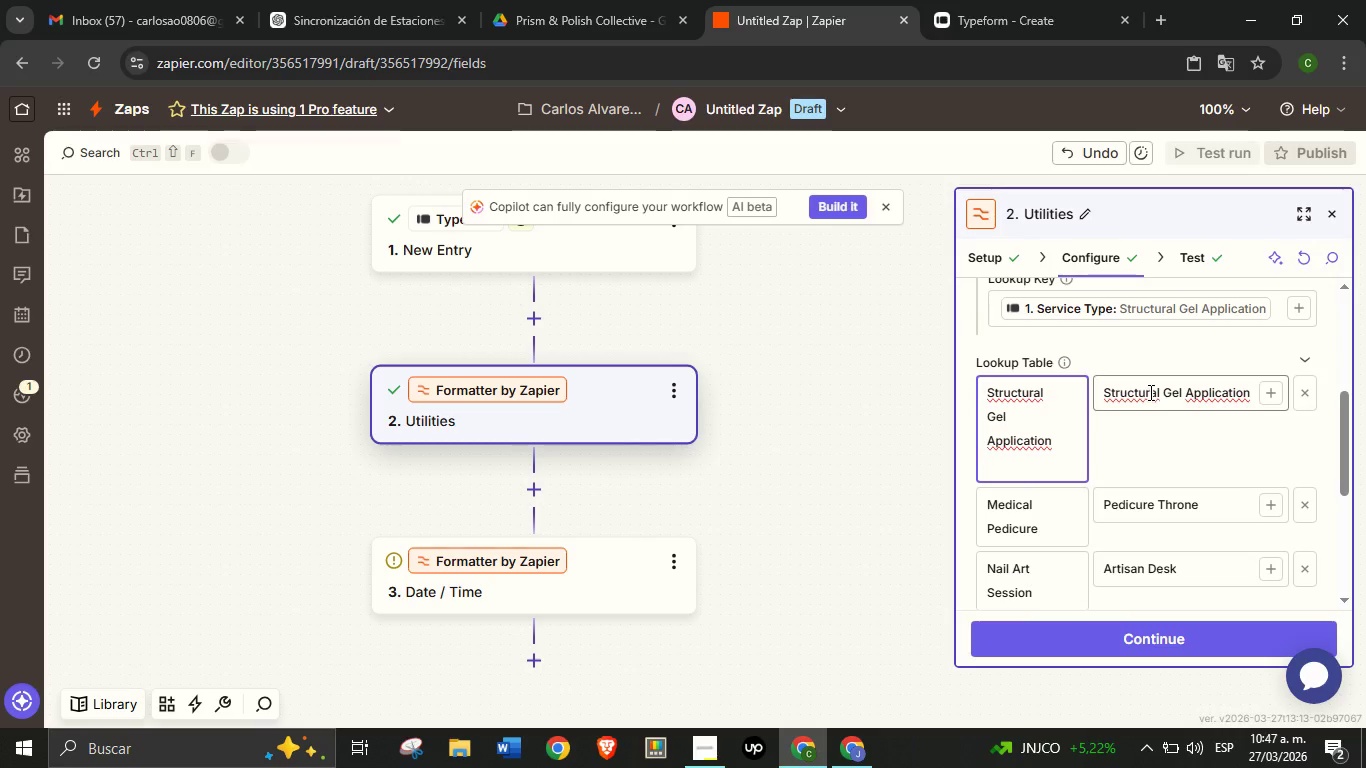 
double_click([1149, 392])
 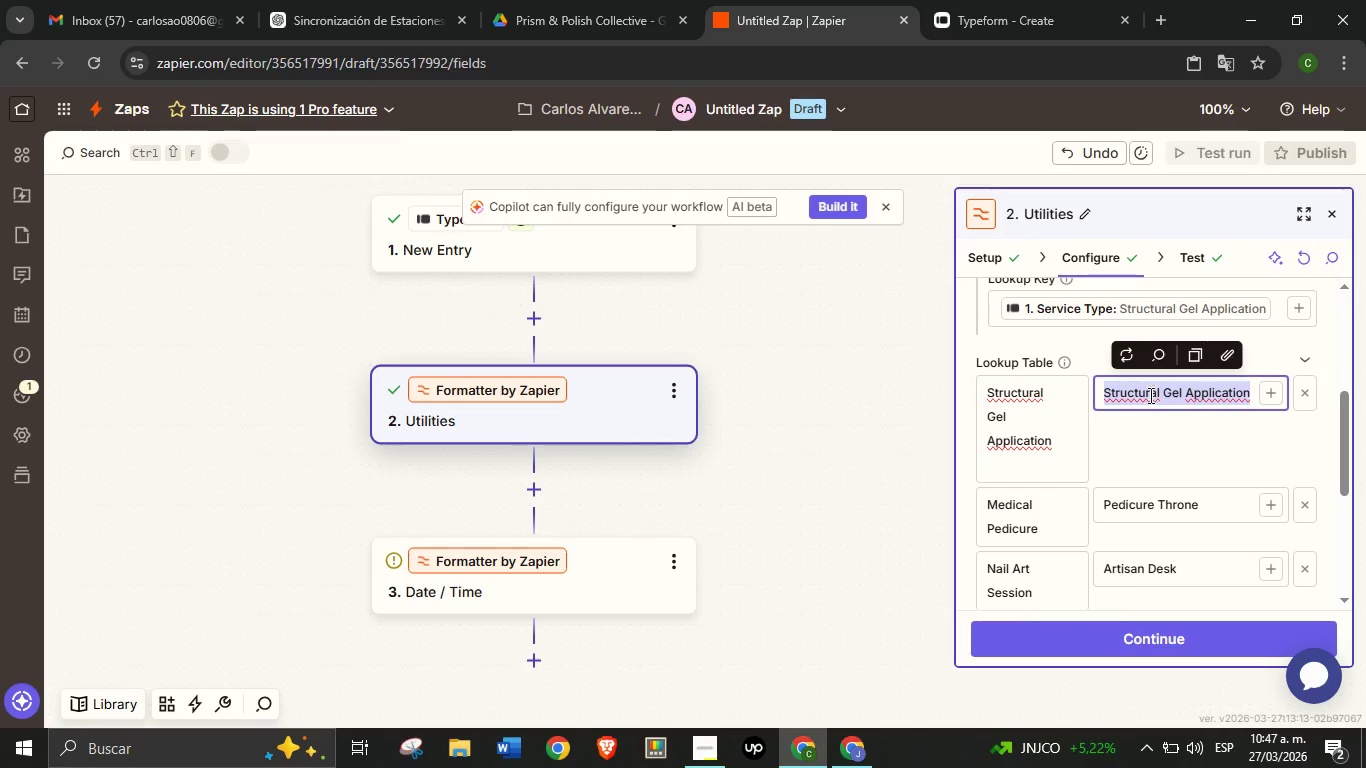 
triple_click([1149, 392])
 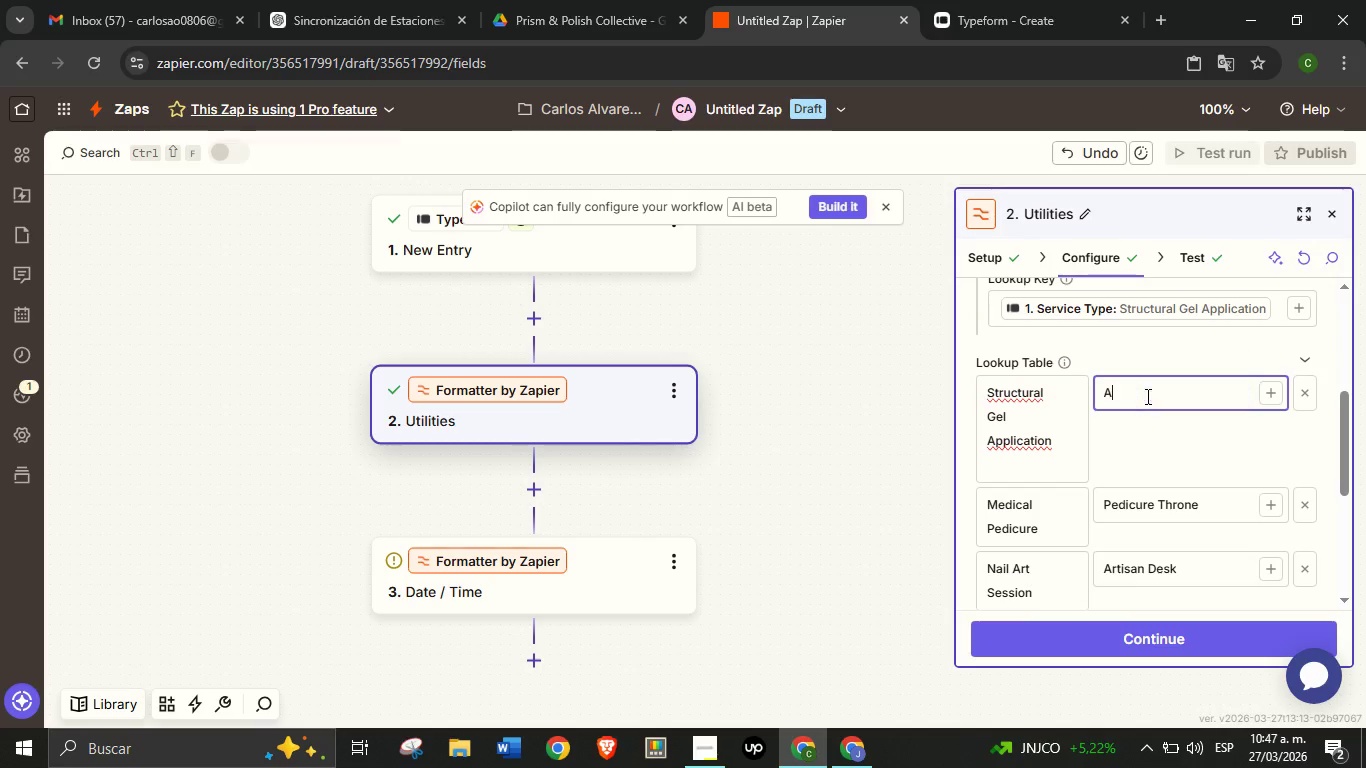 
type(Artisan Desk)
 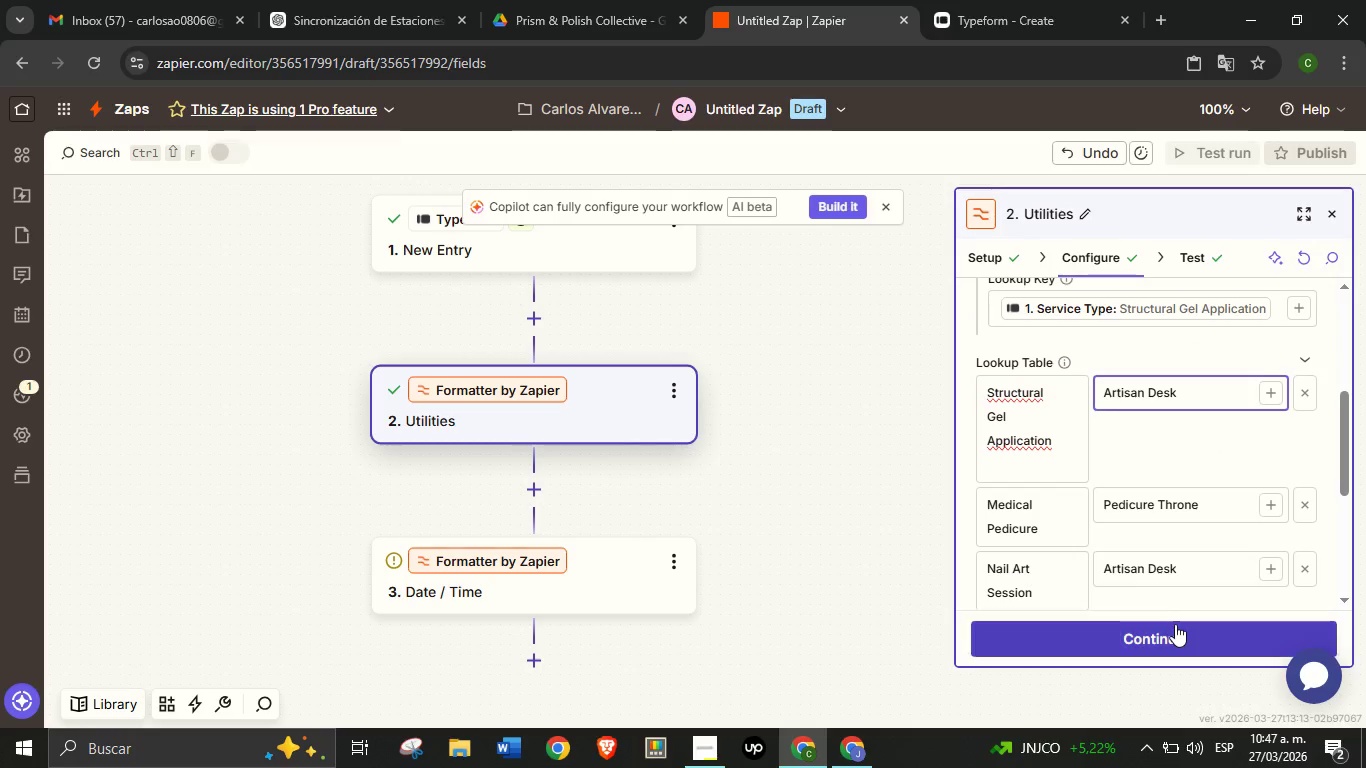 
left_click([1175, 630])
 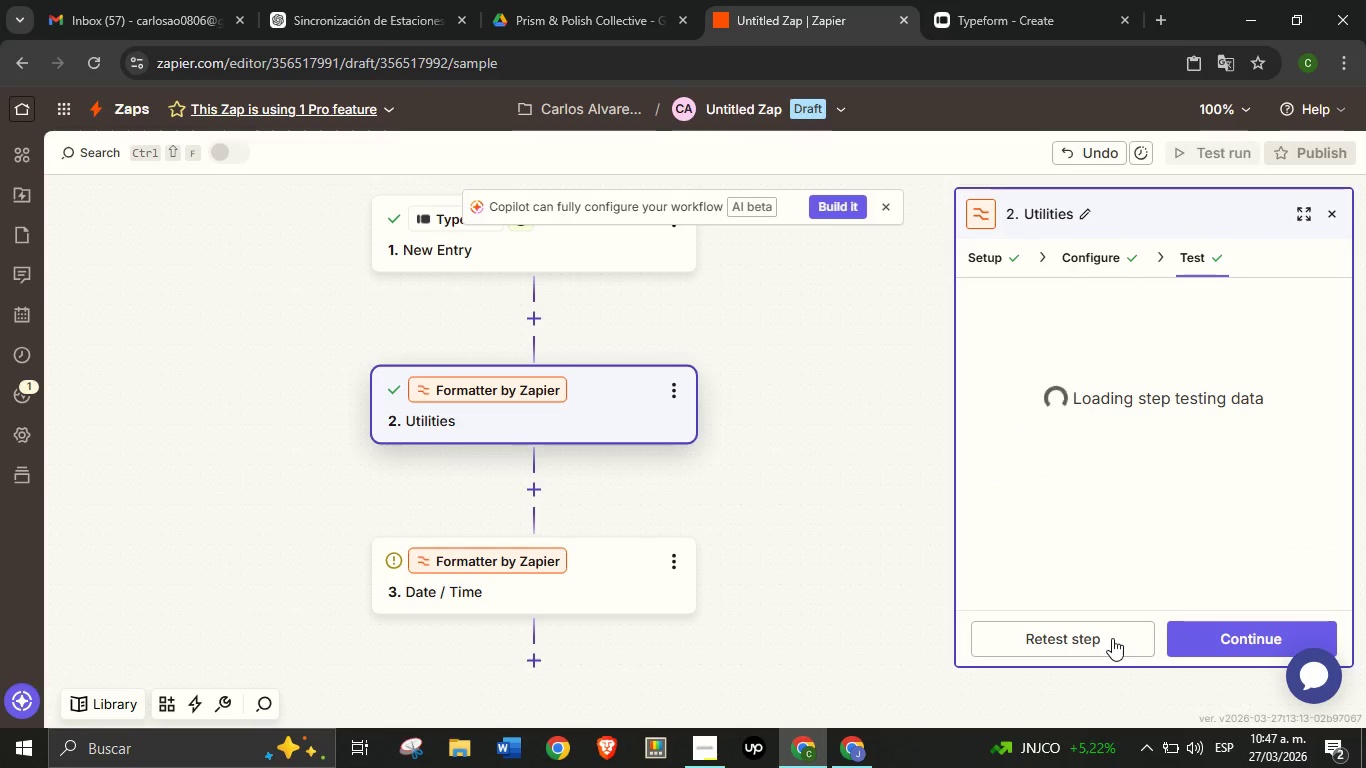 
left_click([1112, 638])
 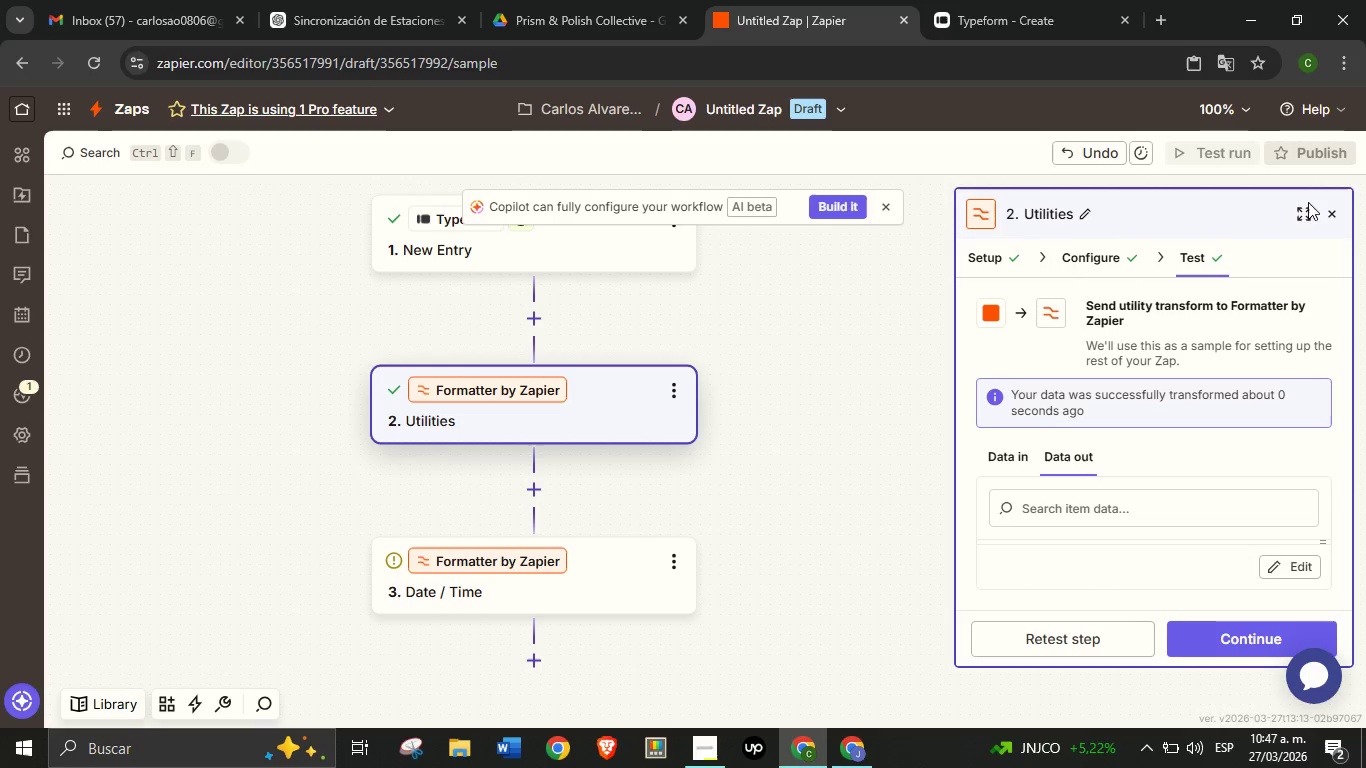 
left_click([1306, 213])
 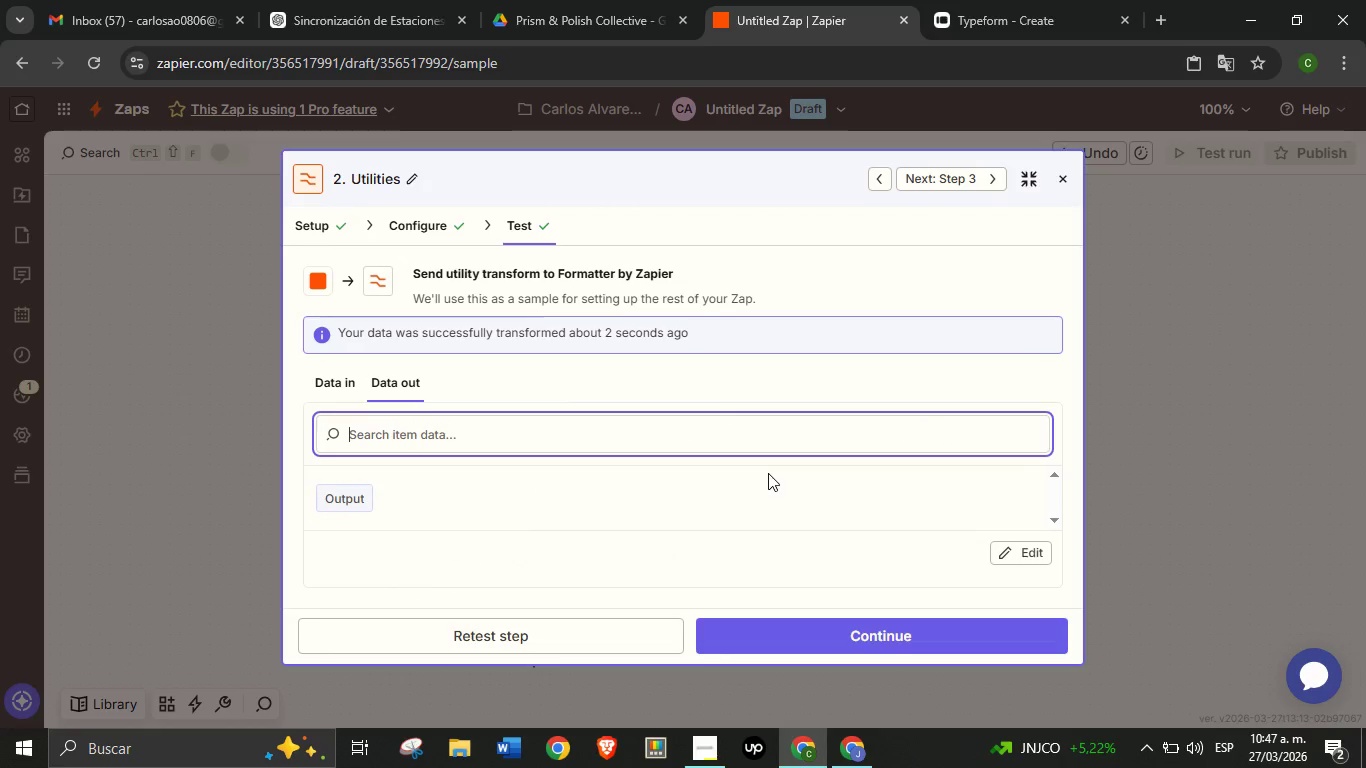 
scroll: coordinate [781, 477], scroll_direction: up, amount: 1.0
 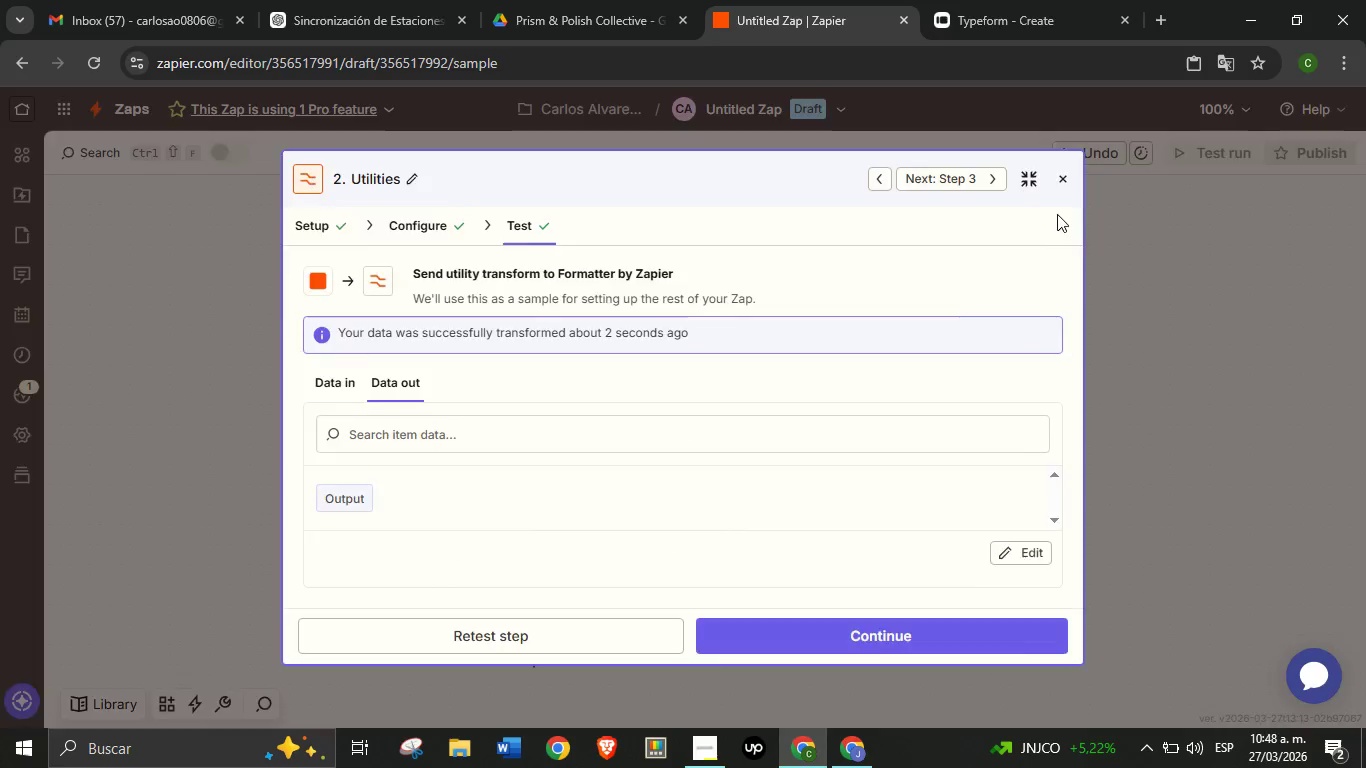 
left_click([1027, 185])
 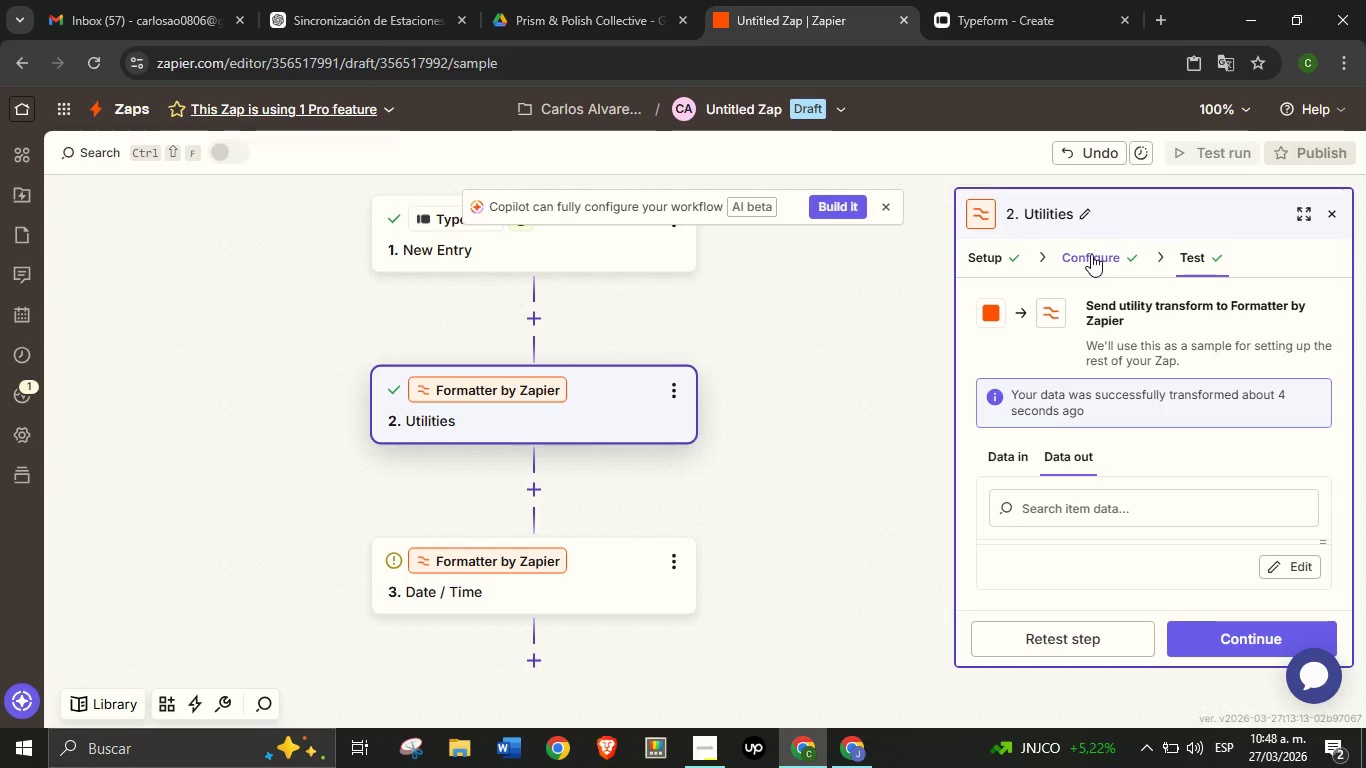 
left_click([1091, 254])
 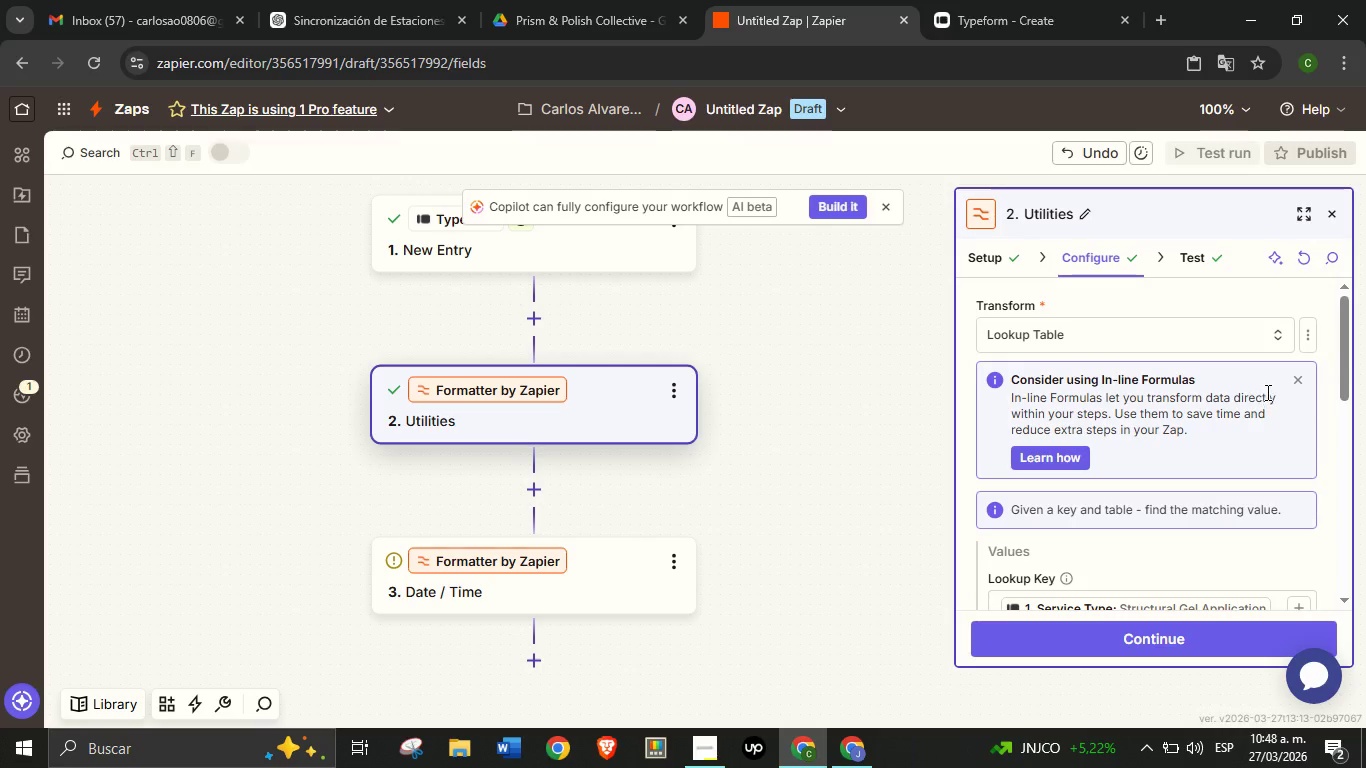 
left_click([1298, 378])
 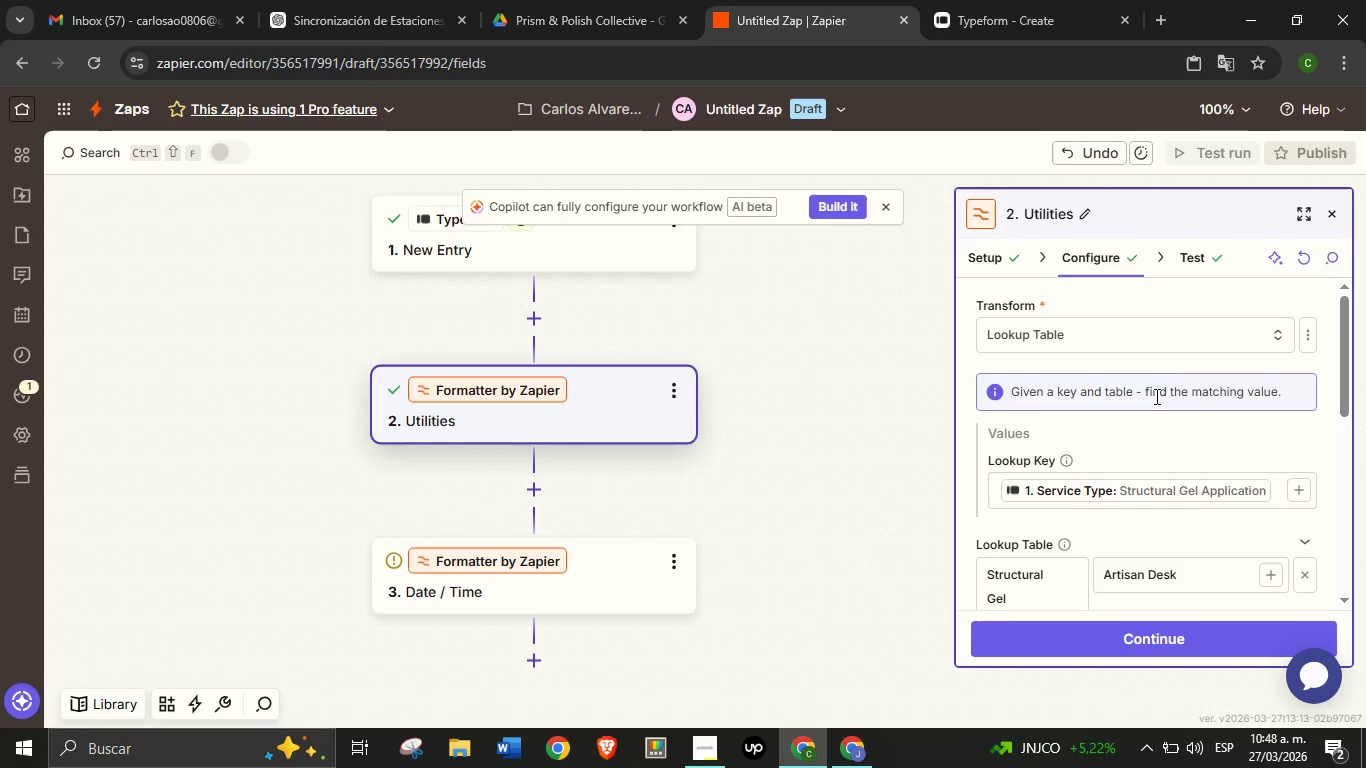 
double_click([1155, 396])
 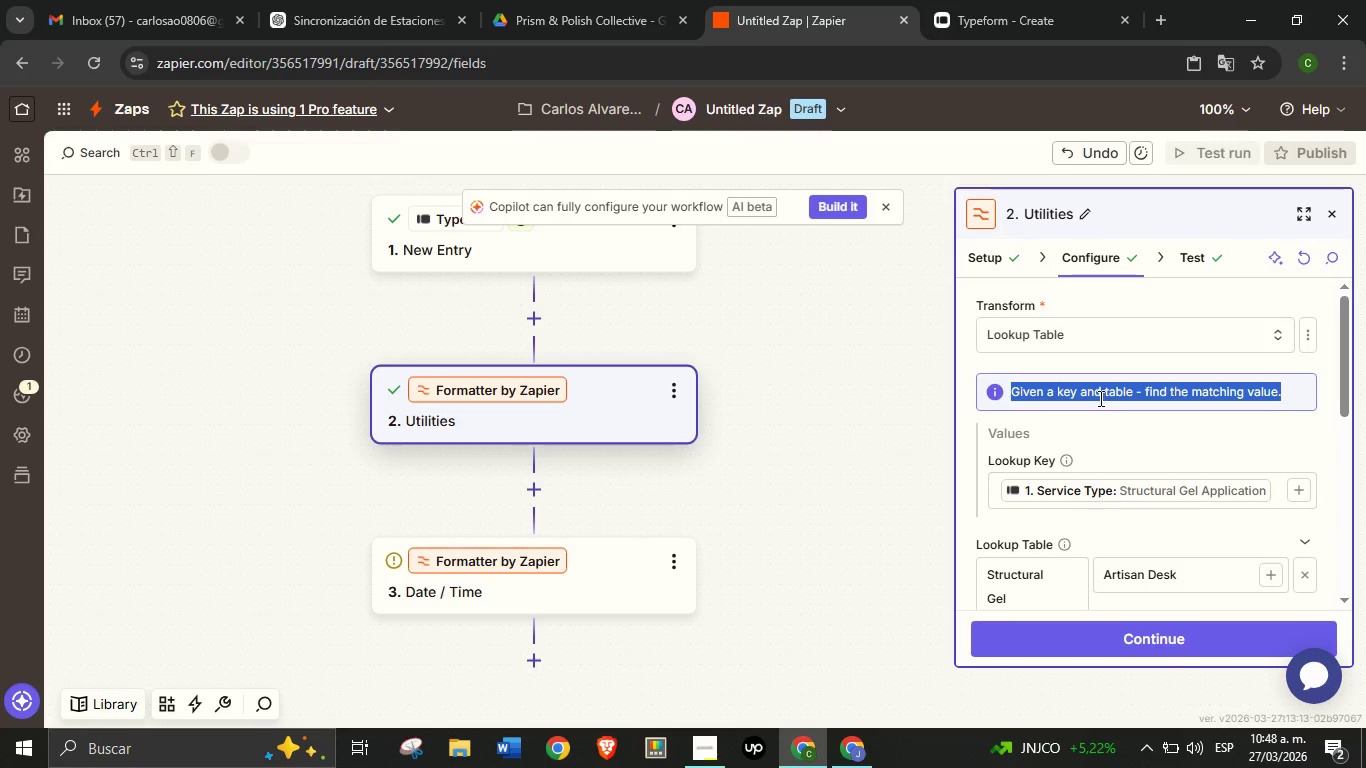 
triple_click([1155, 396])
 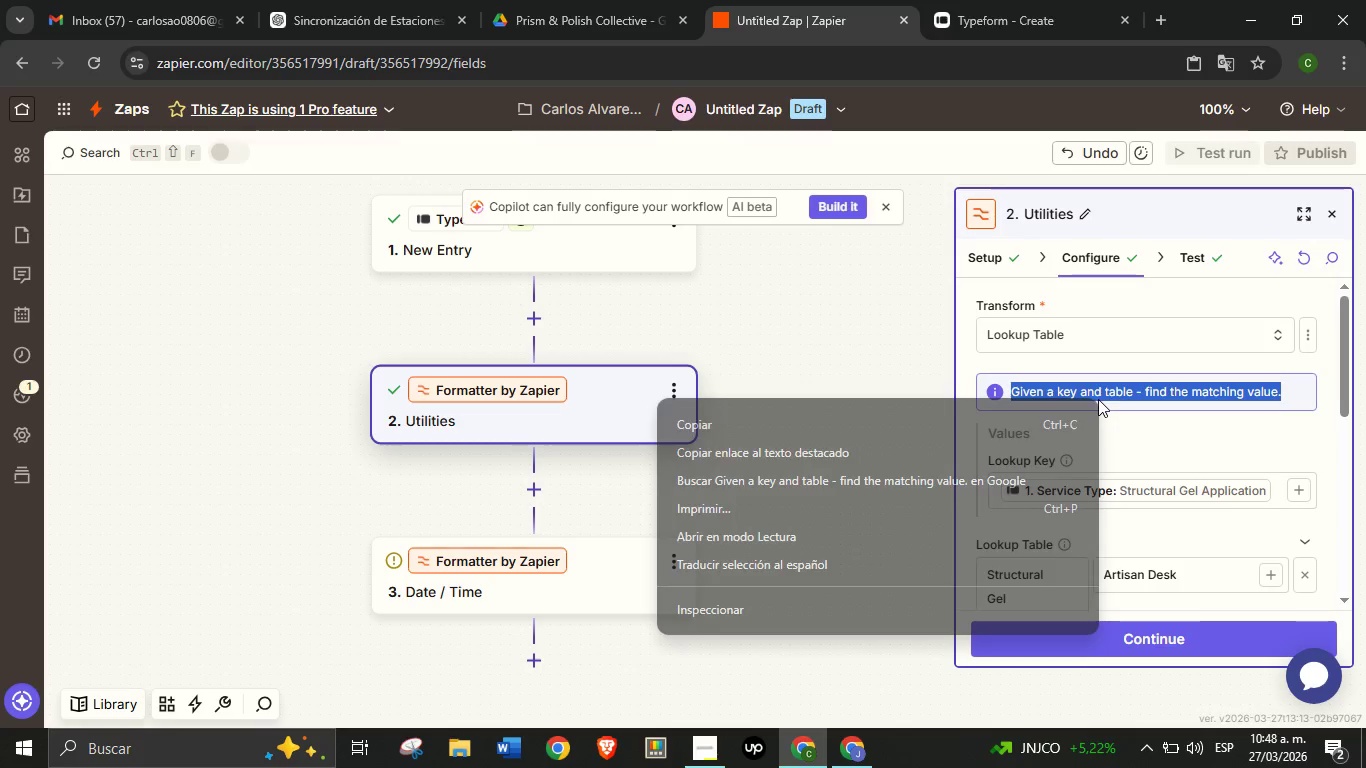 
right_click([1099, 398])
 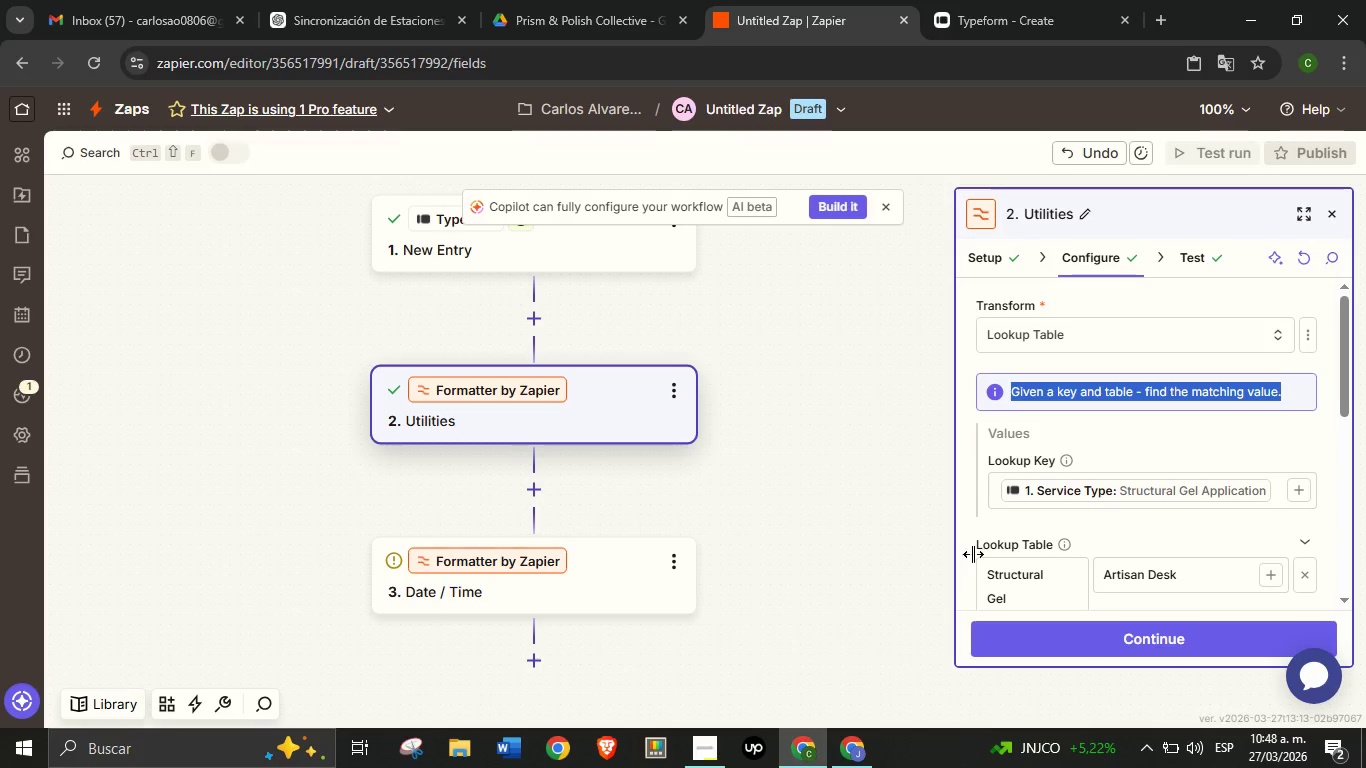 
left_click([964, 561])
 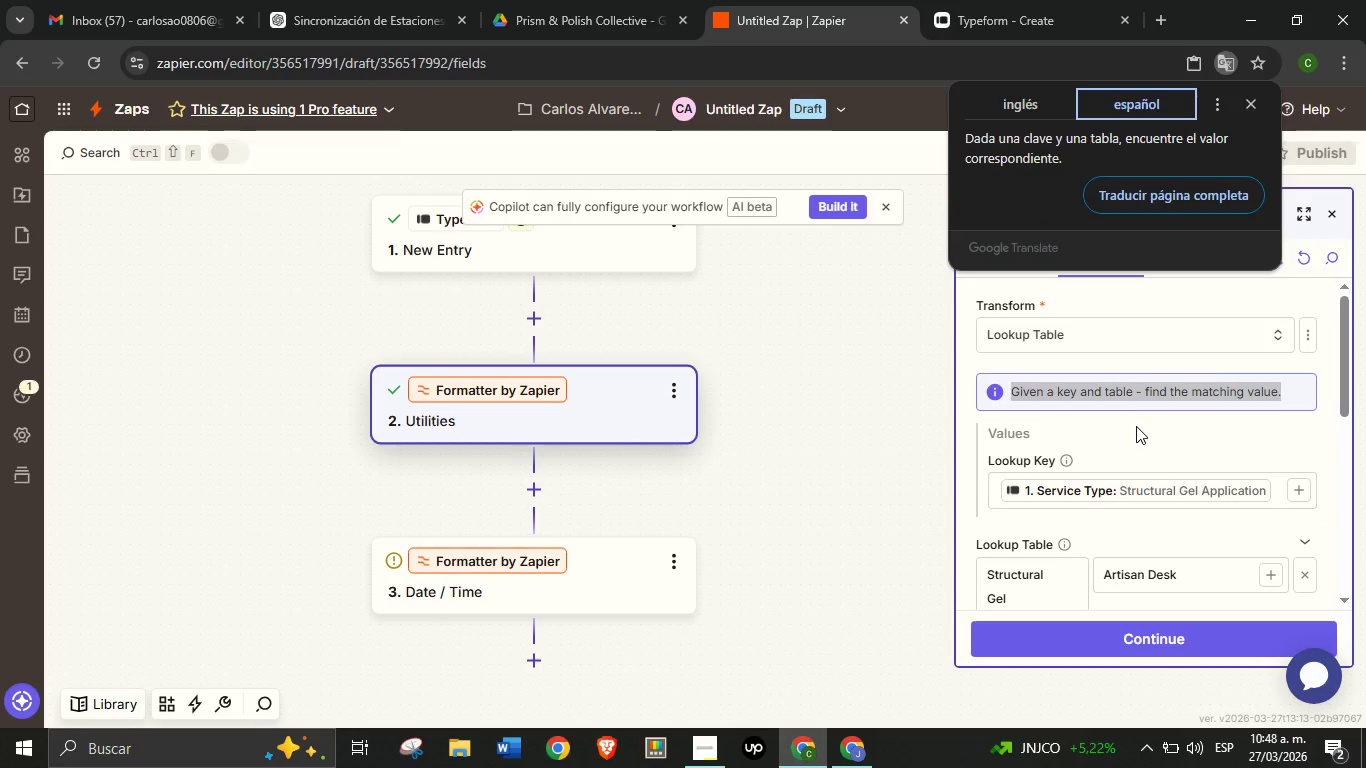 
left_click([1135, 428])
 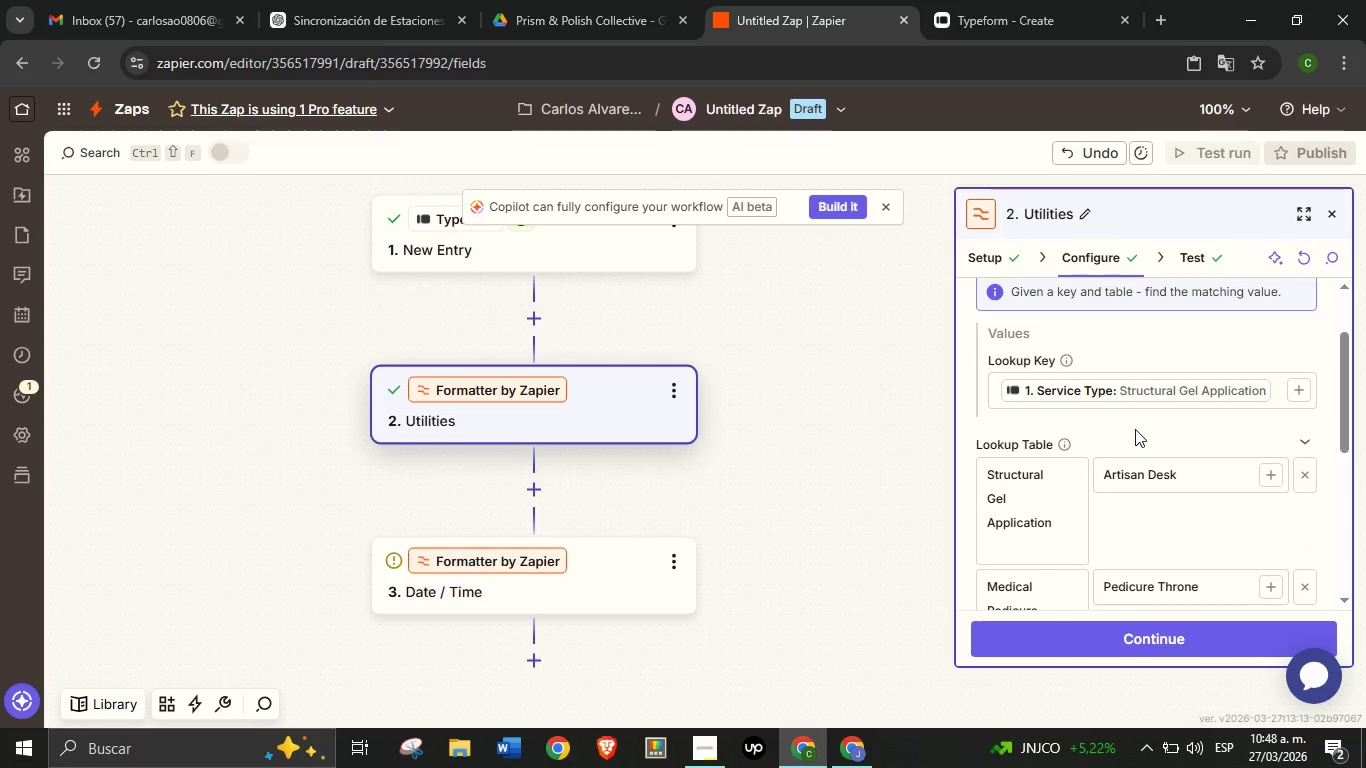 
scroll: coordinate [1135, 428], scroll_direction: down, amount: 1.0
 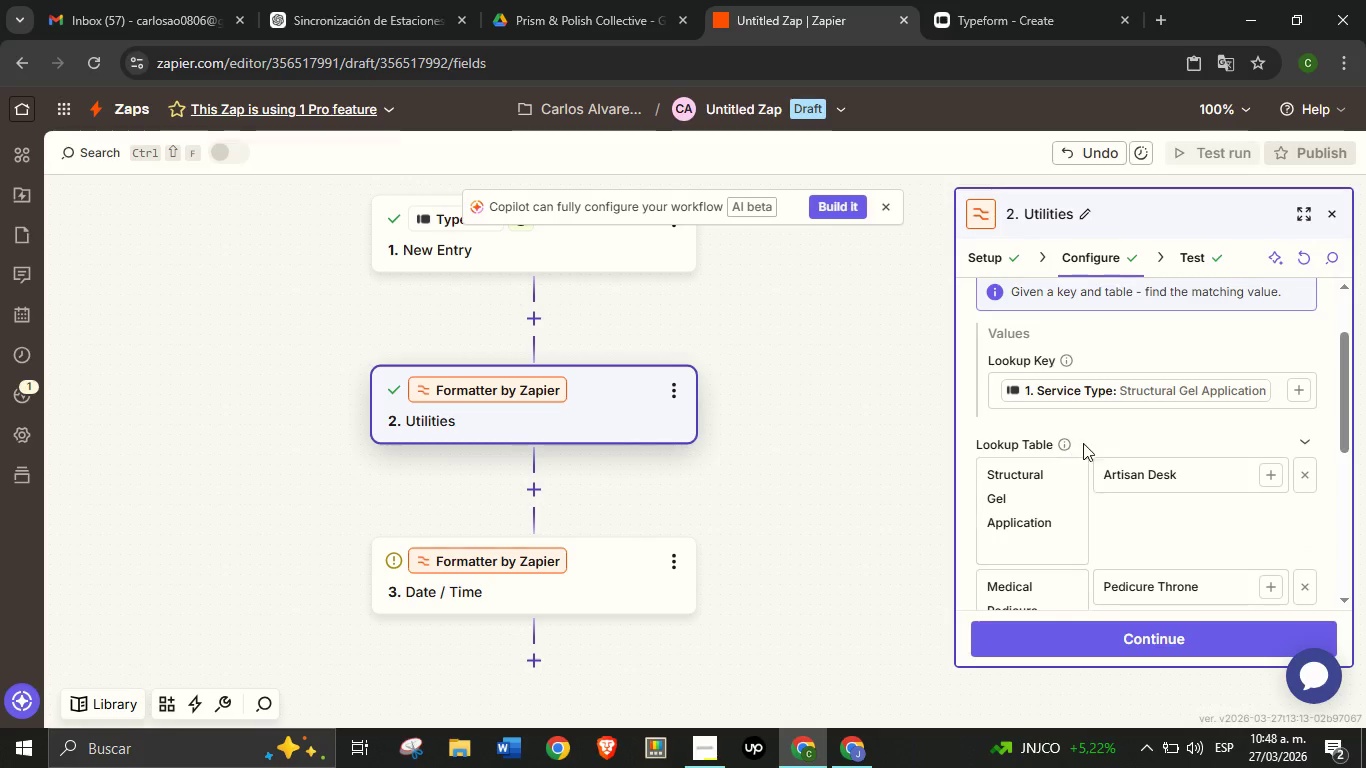 
mouse_move([1126, 414])
 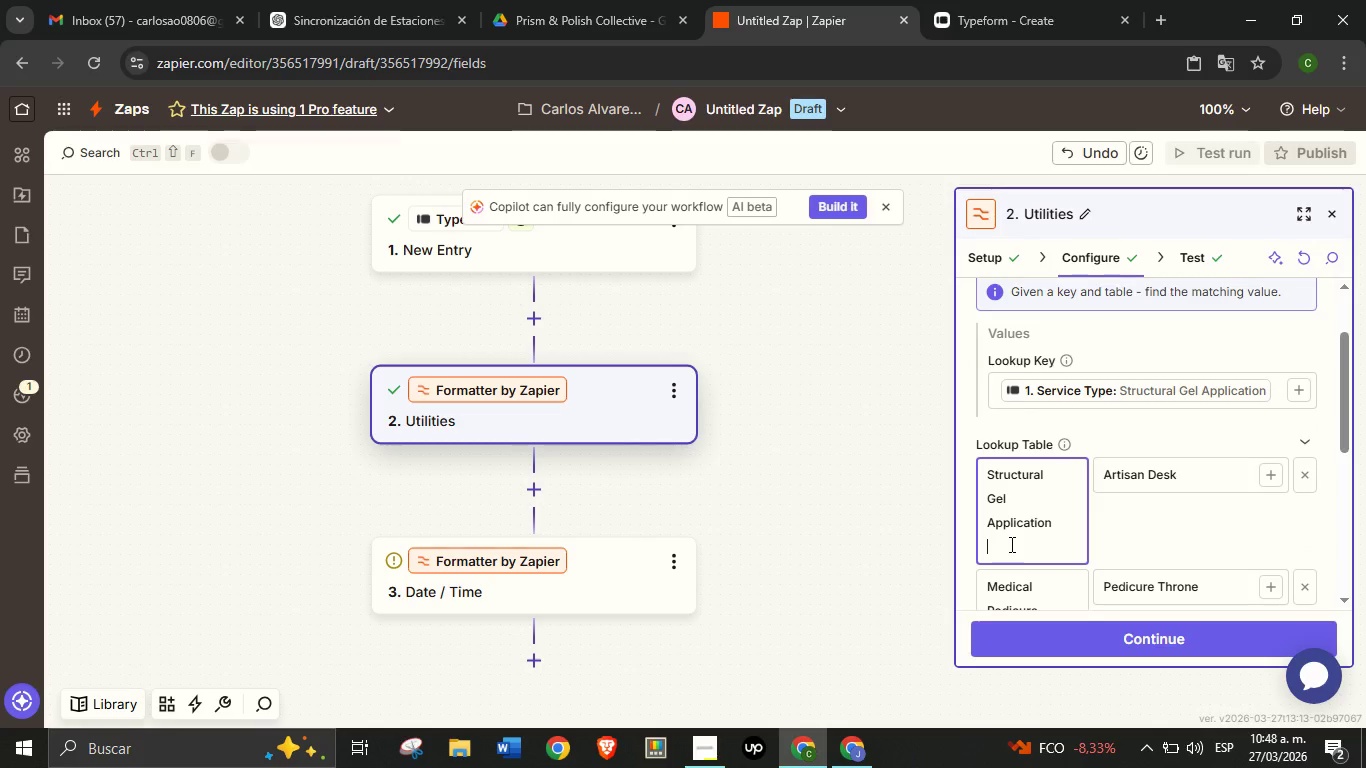 
left_click([1010, 544])
 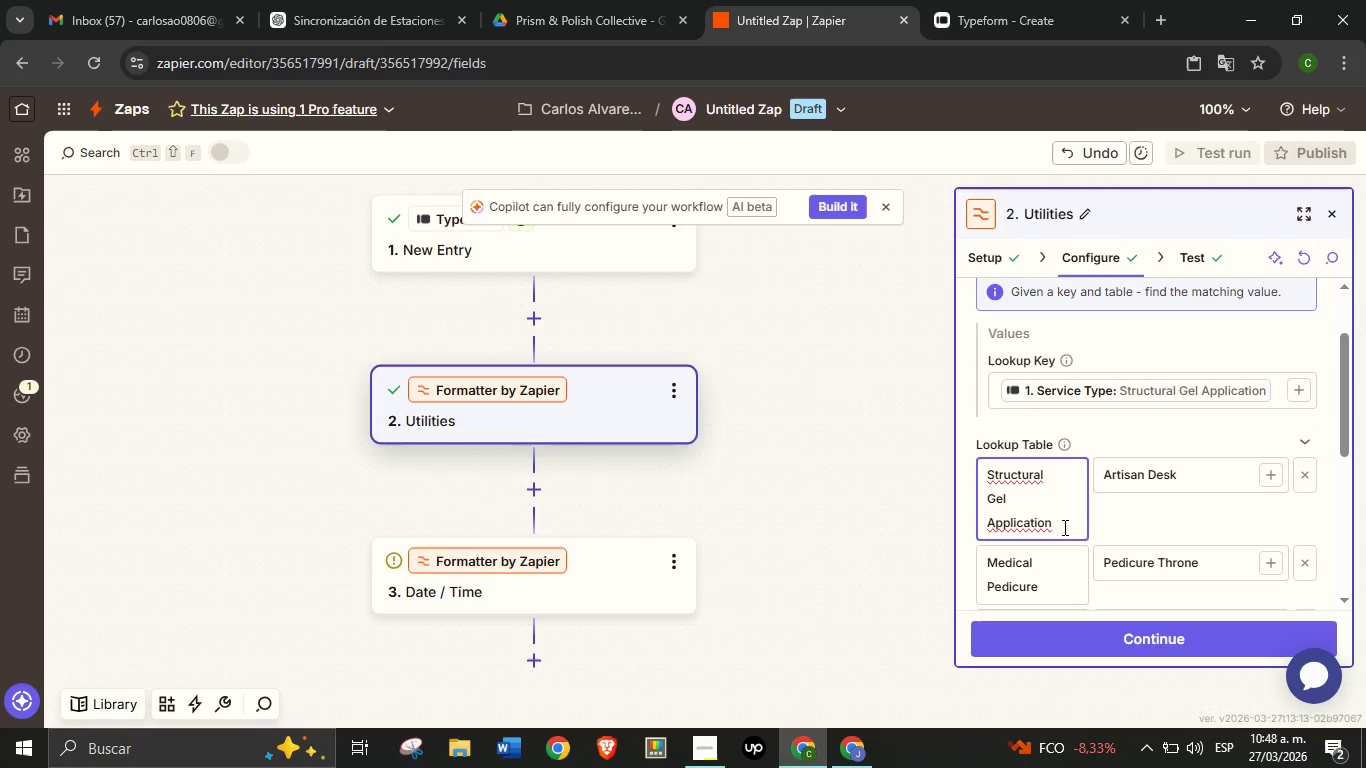 
key(Backspace)
 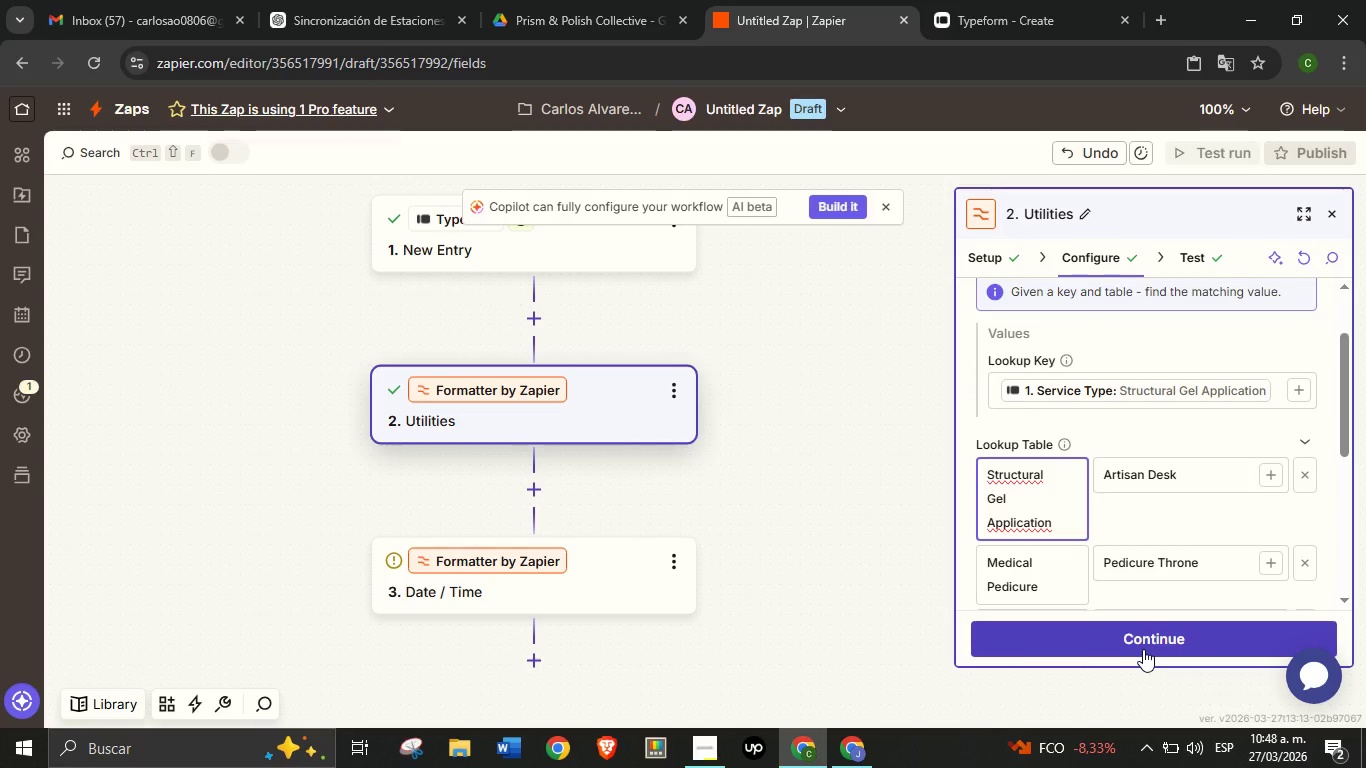 
wait(5.17)
 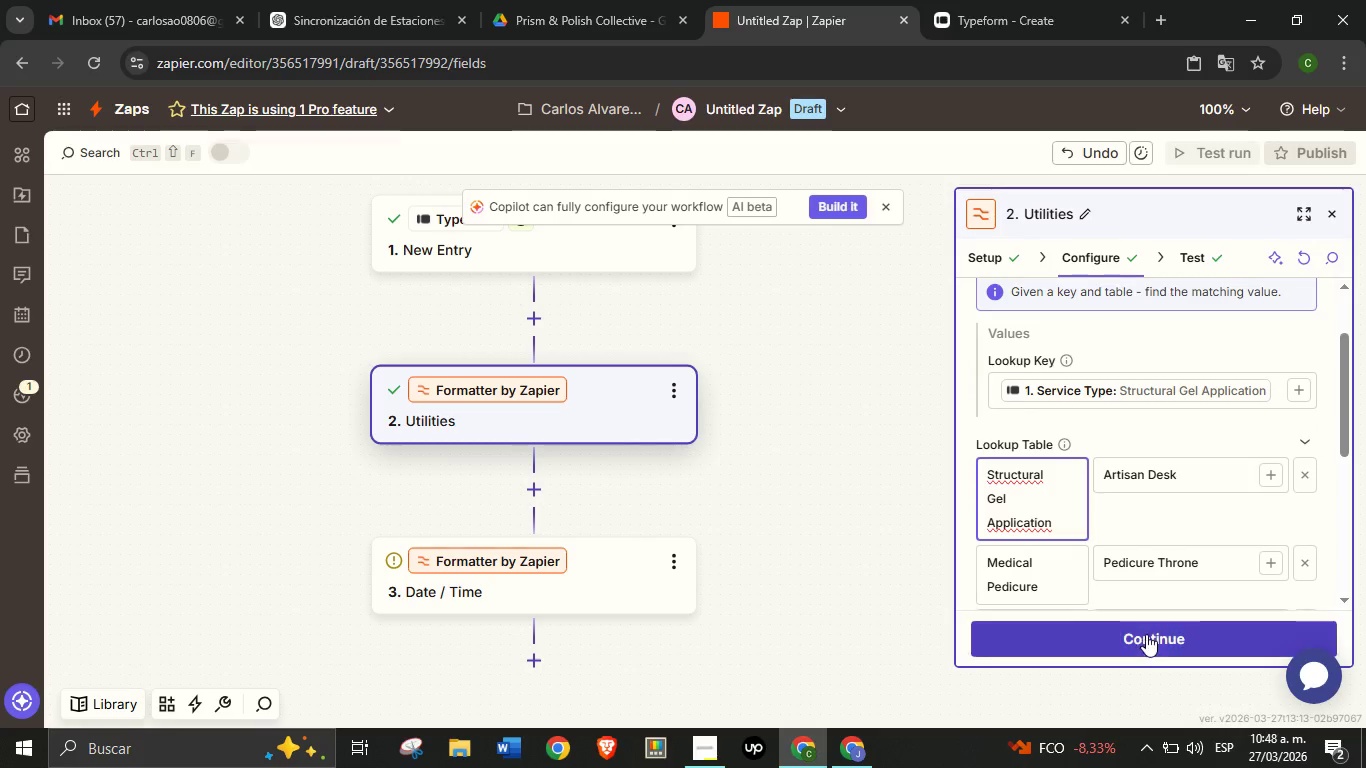 
left_click([1143, 649])
 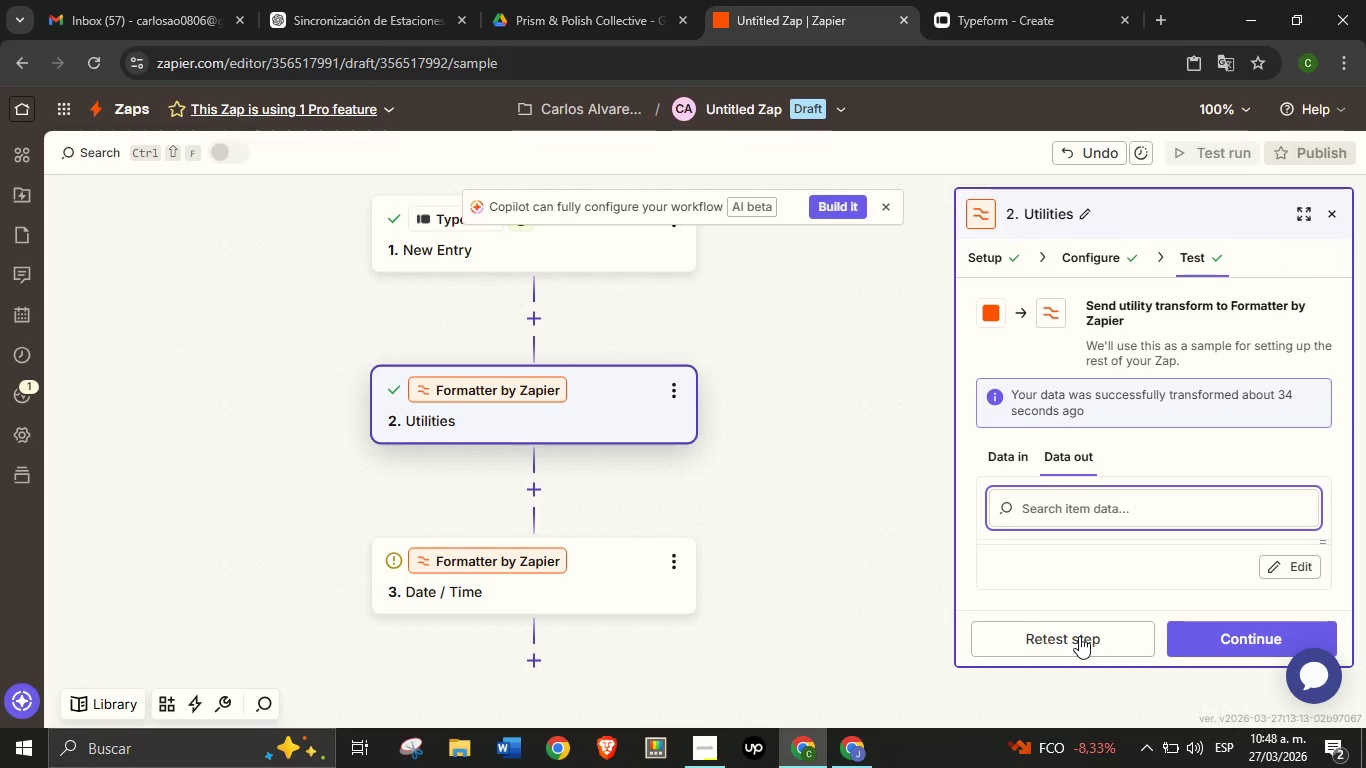 
left_click([1079, 636])
 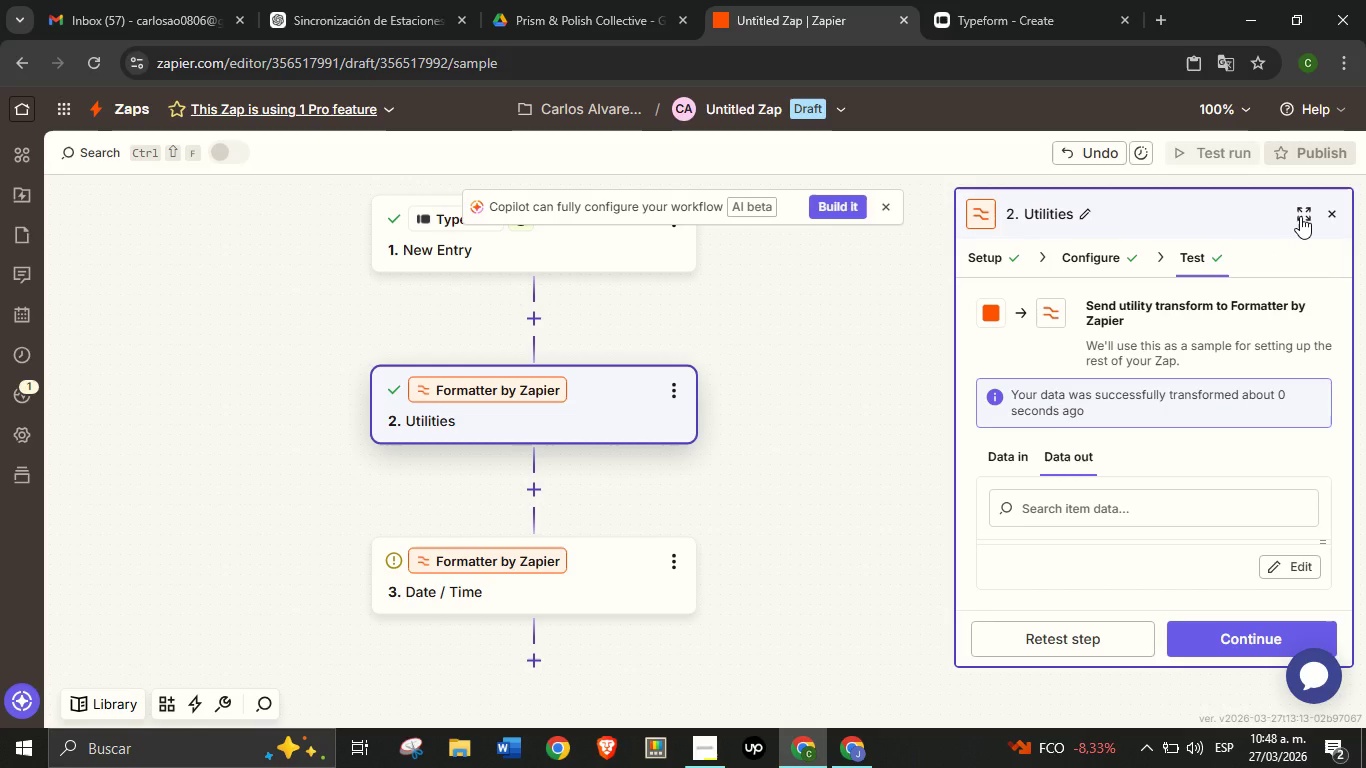 
left_click([1300, 216])
 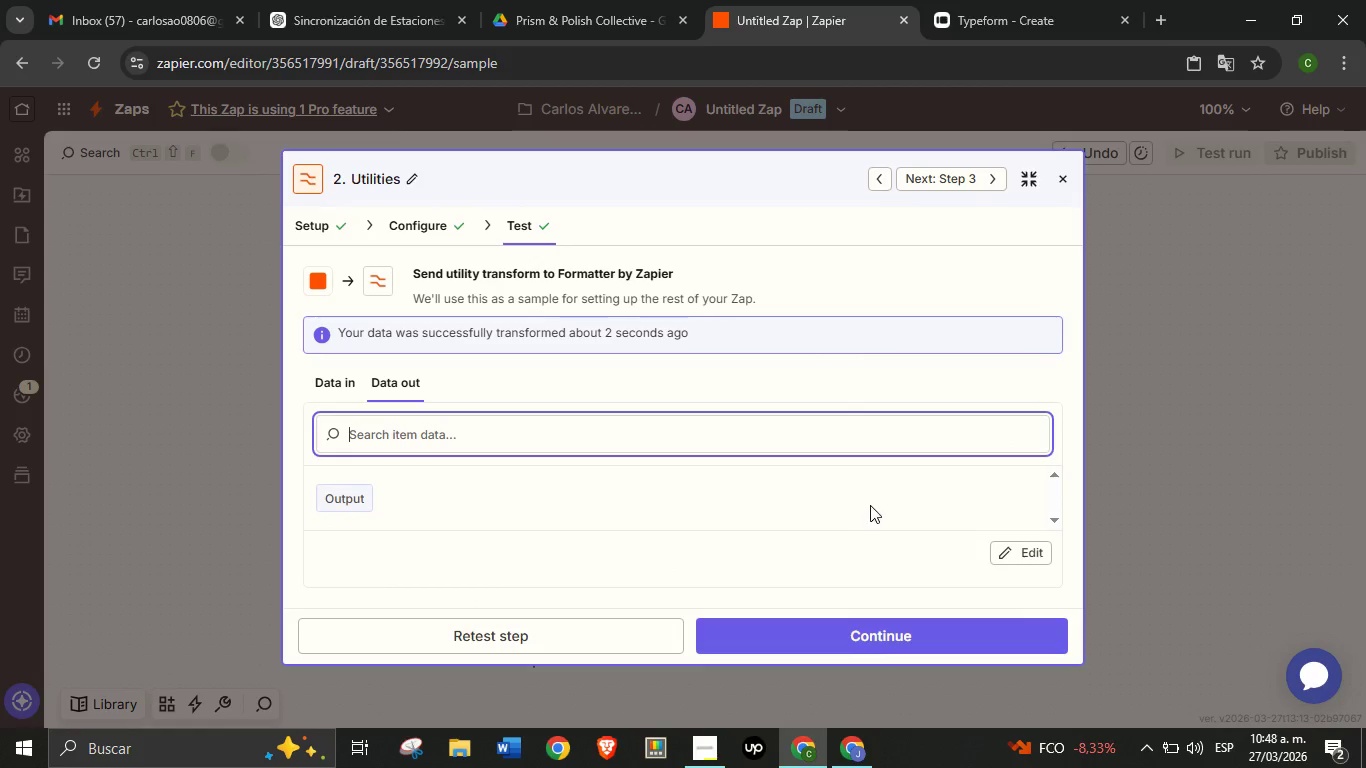 
scroll: coordinate [870, 505], scroll_direction: none, amount: 0.0
 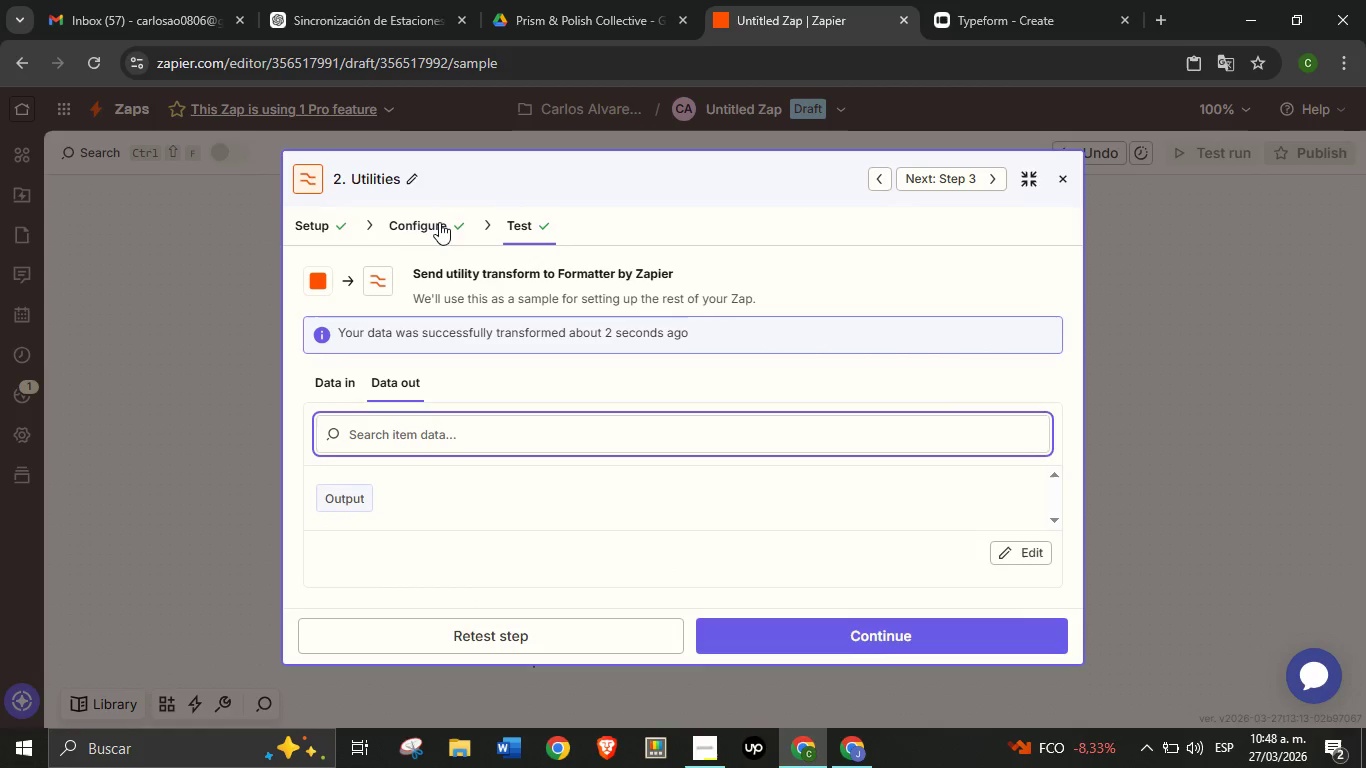 
left_click([438, 222])
 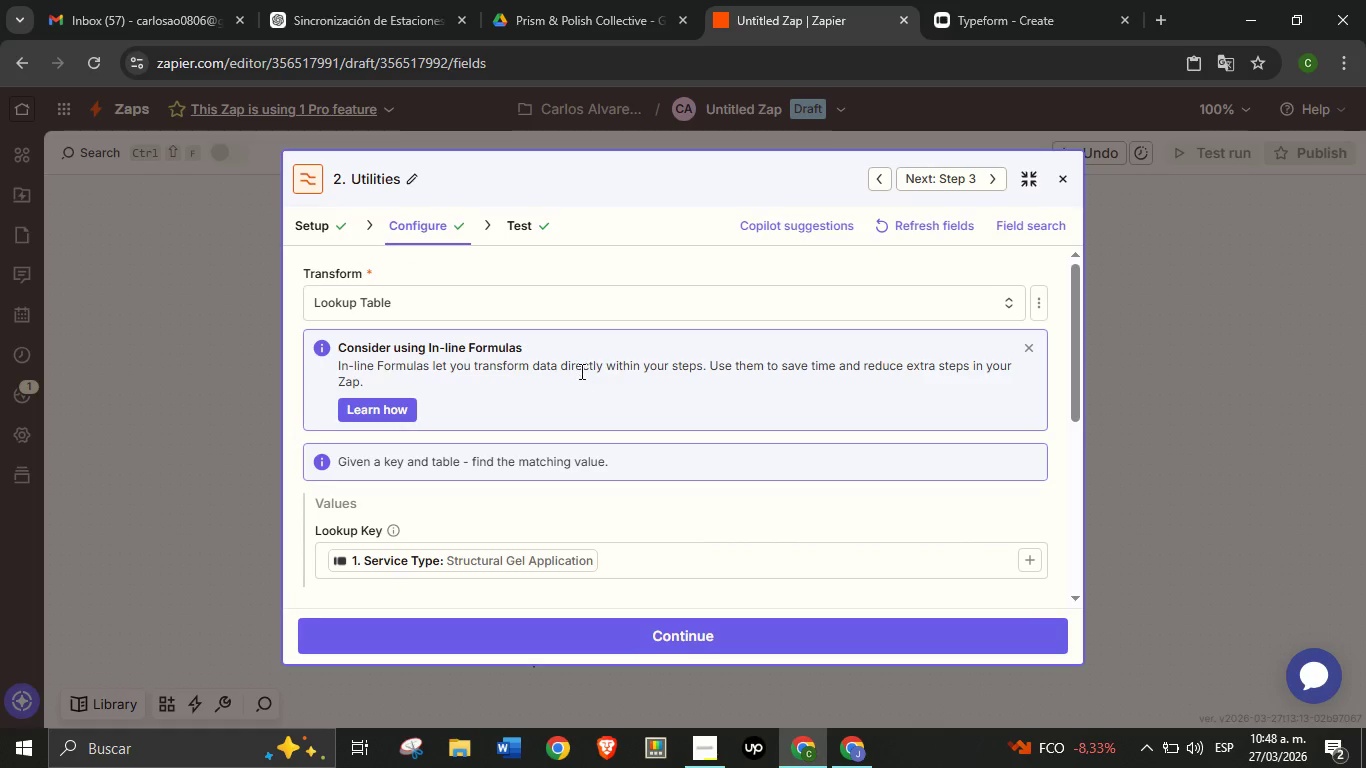 
double_click([581, 370])
 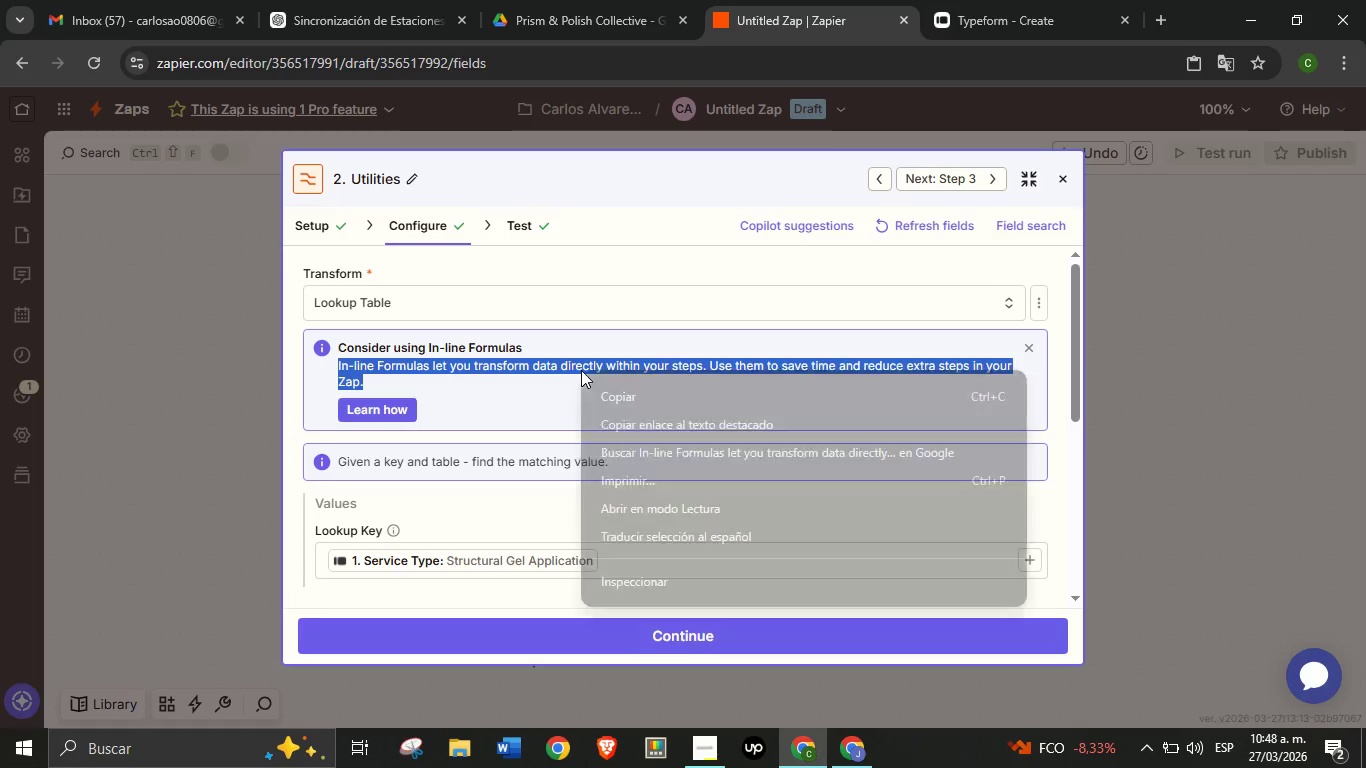 
triple_click([581, 370])
 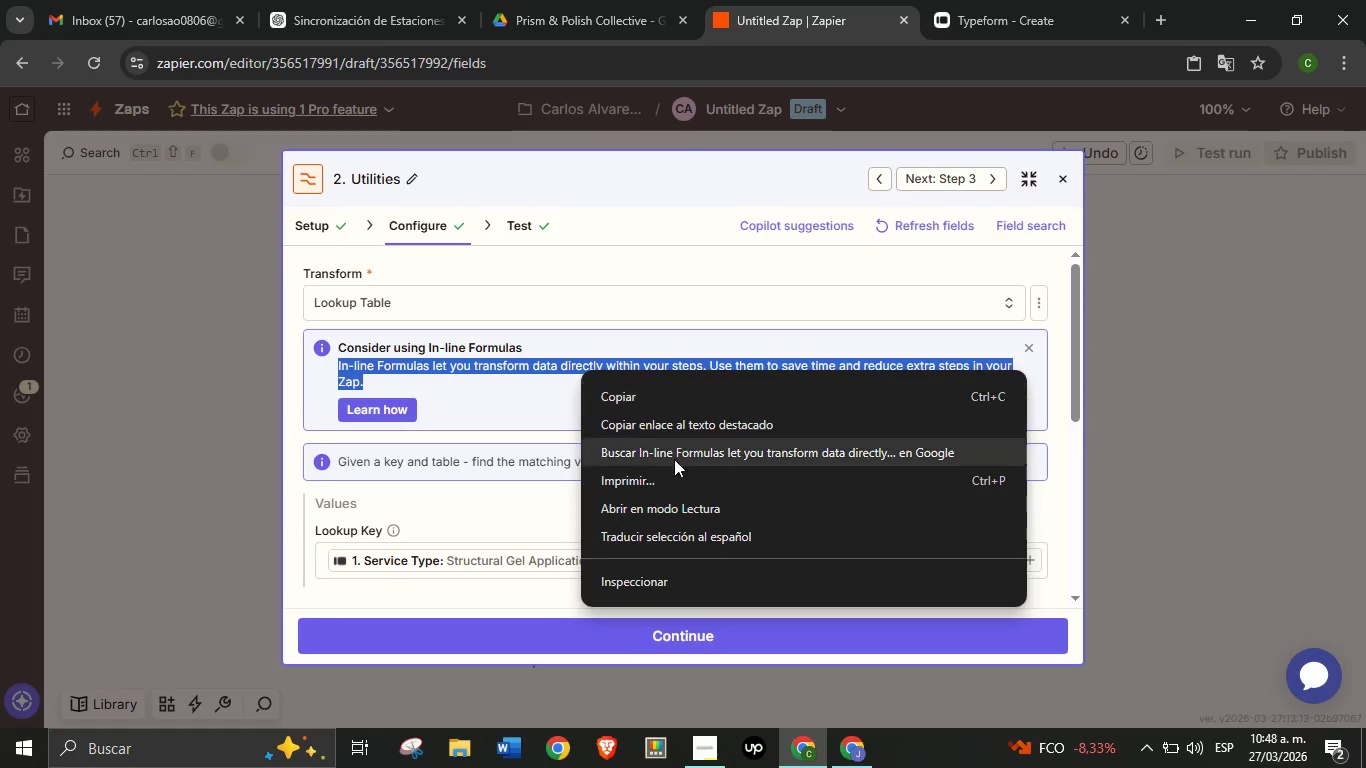 
right_click([581, 370])
 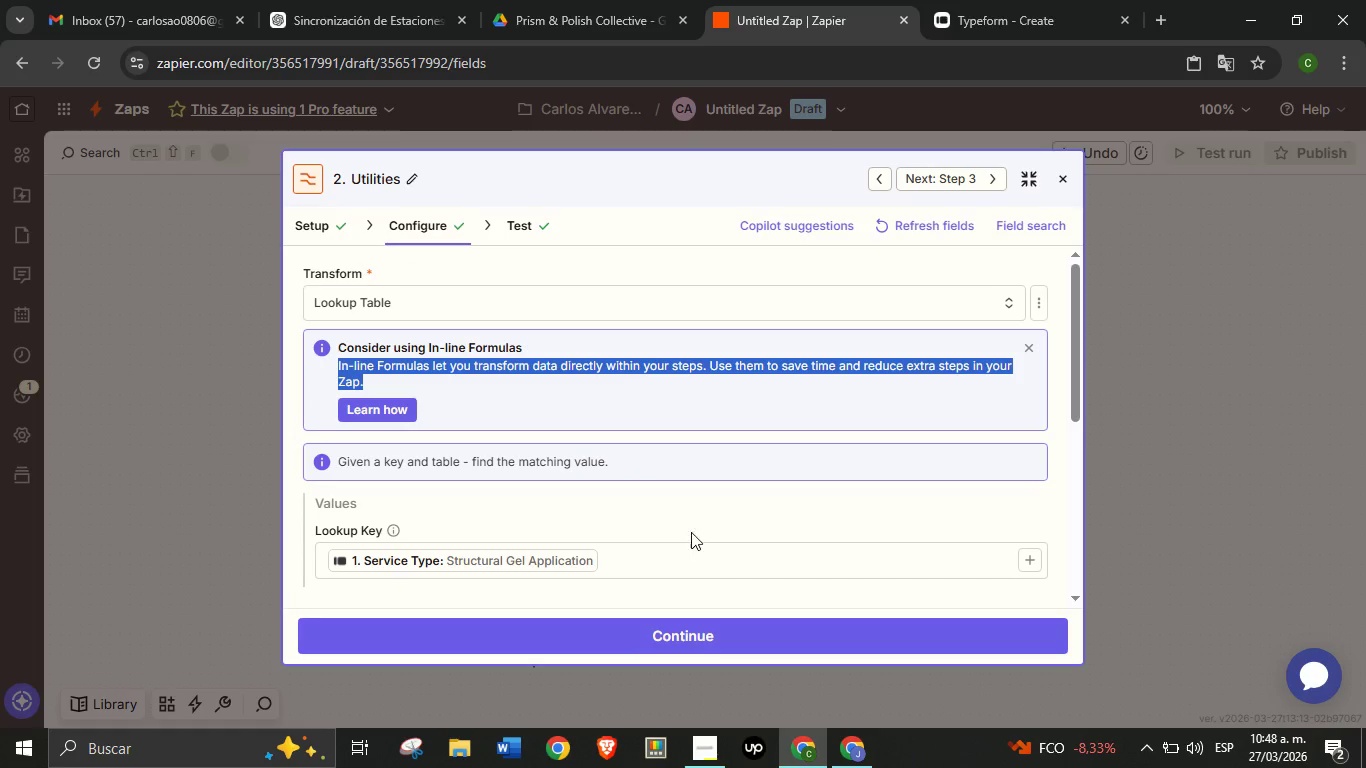 
left_click([691, 532])
 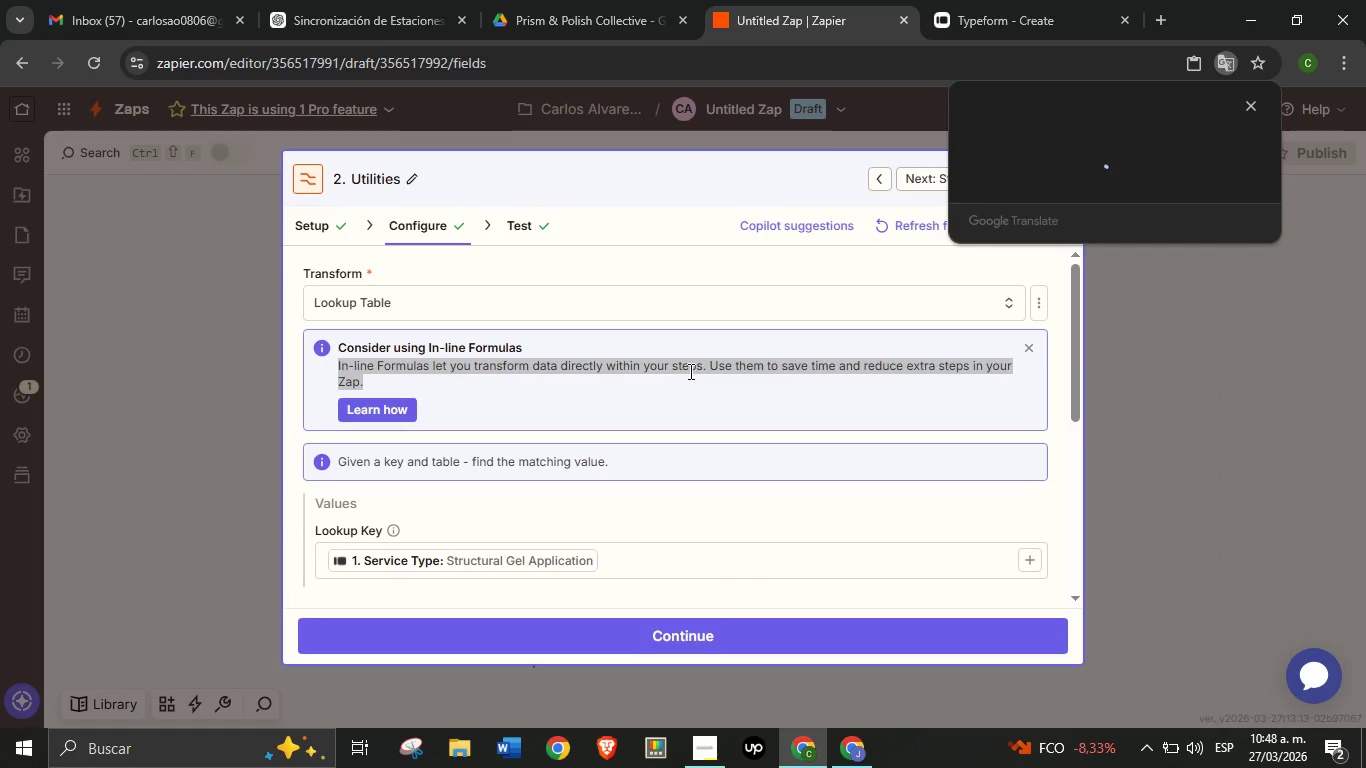 
left_click([686, 515])
 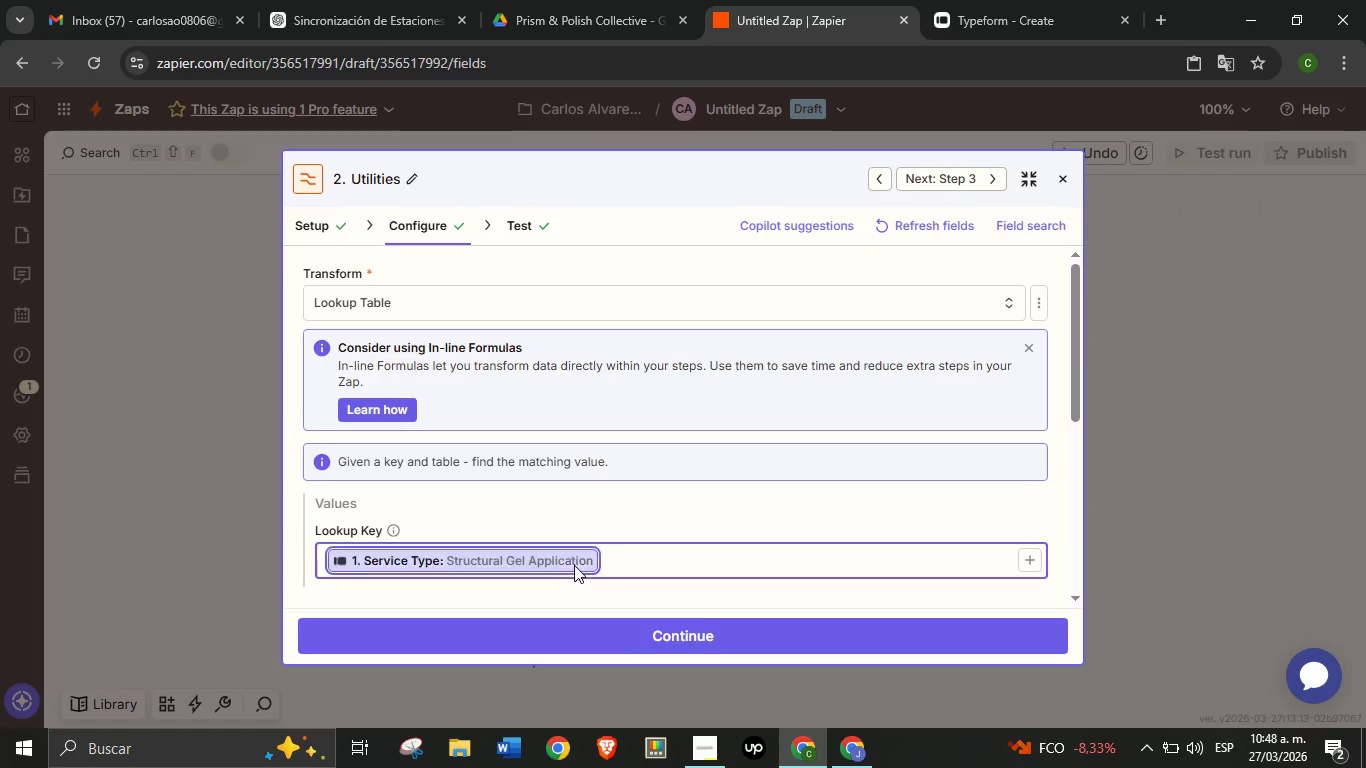 
left_click([574, 565])
 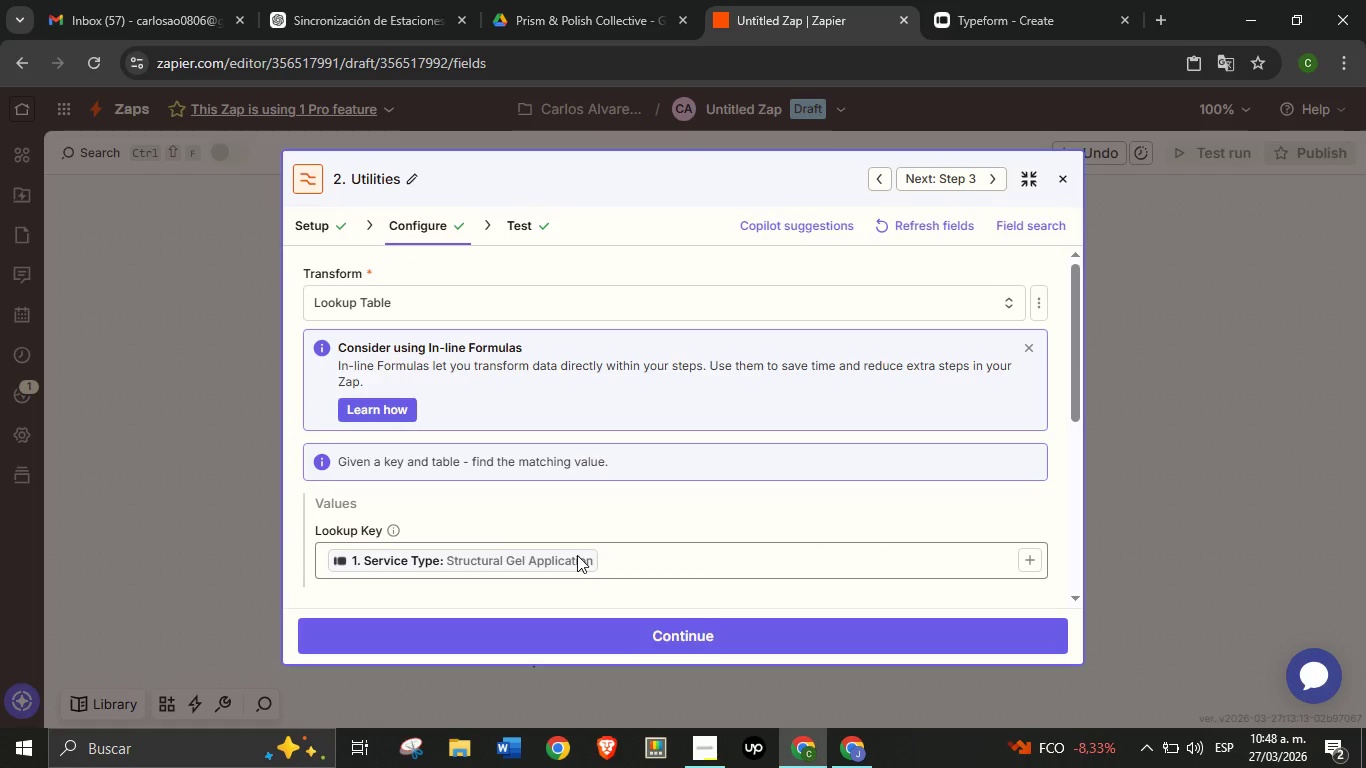 
key(Backspace)
 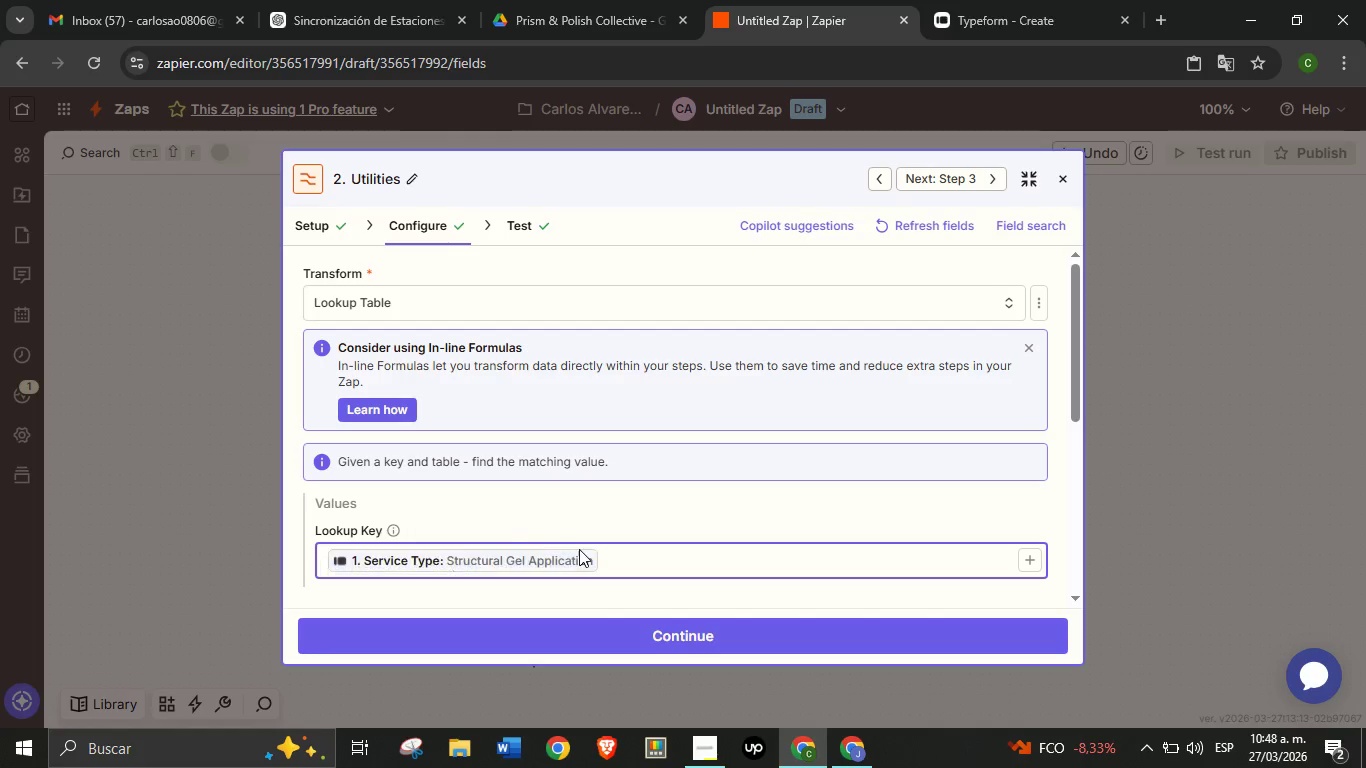 
left_click([577, 551])
 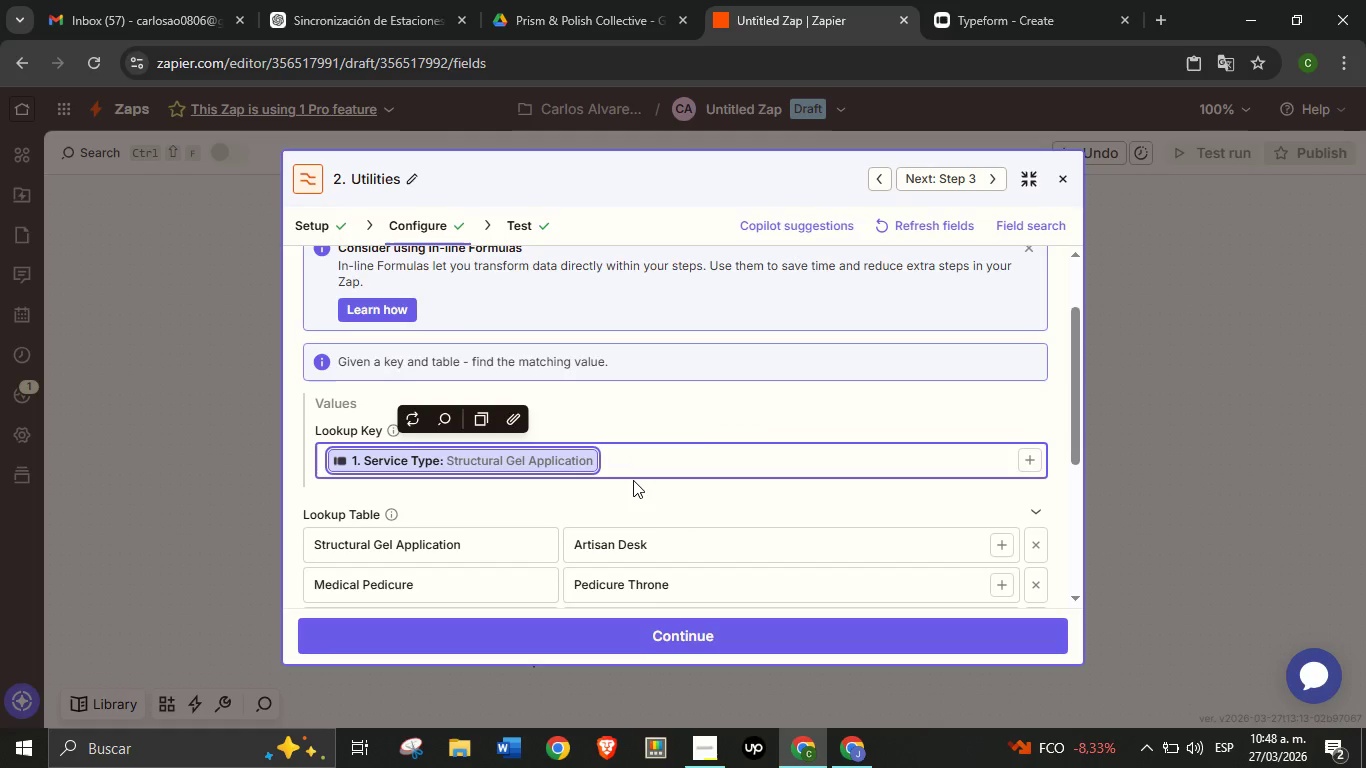 
scroll: coordinate [633, 481], scroll_direction: down, amount: 1.0
 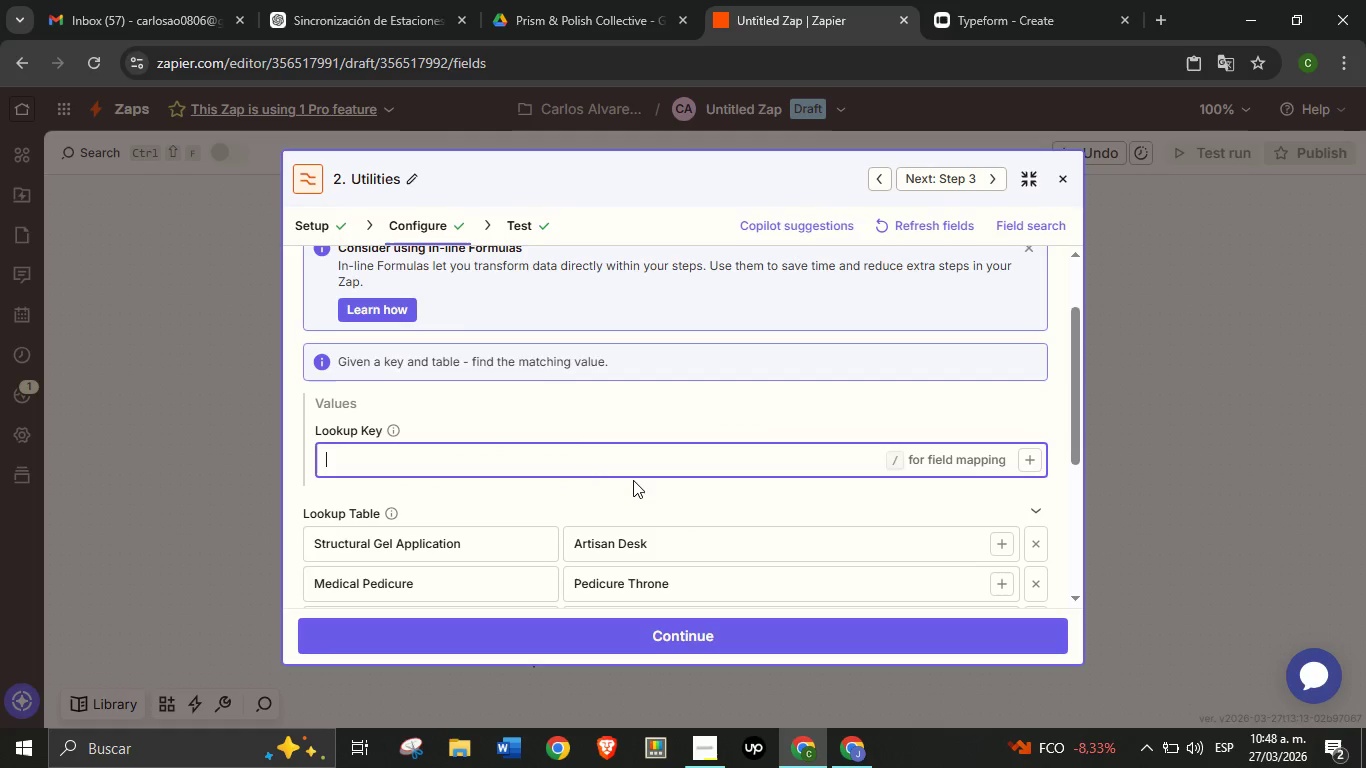 
key(Backspace)
 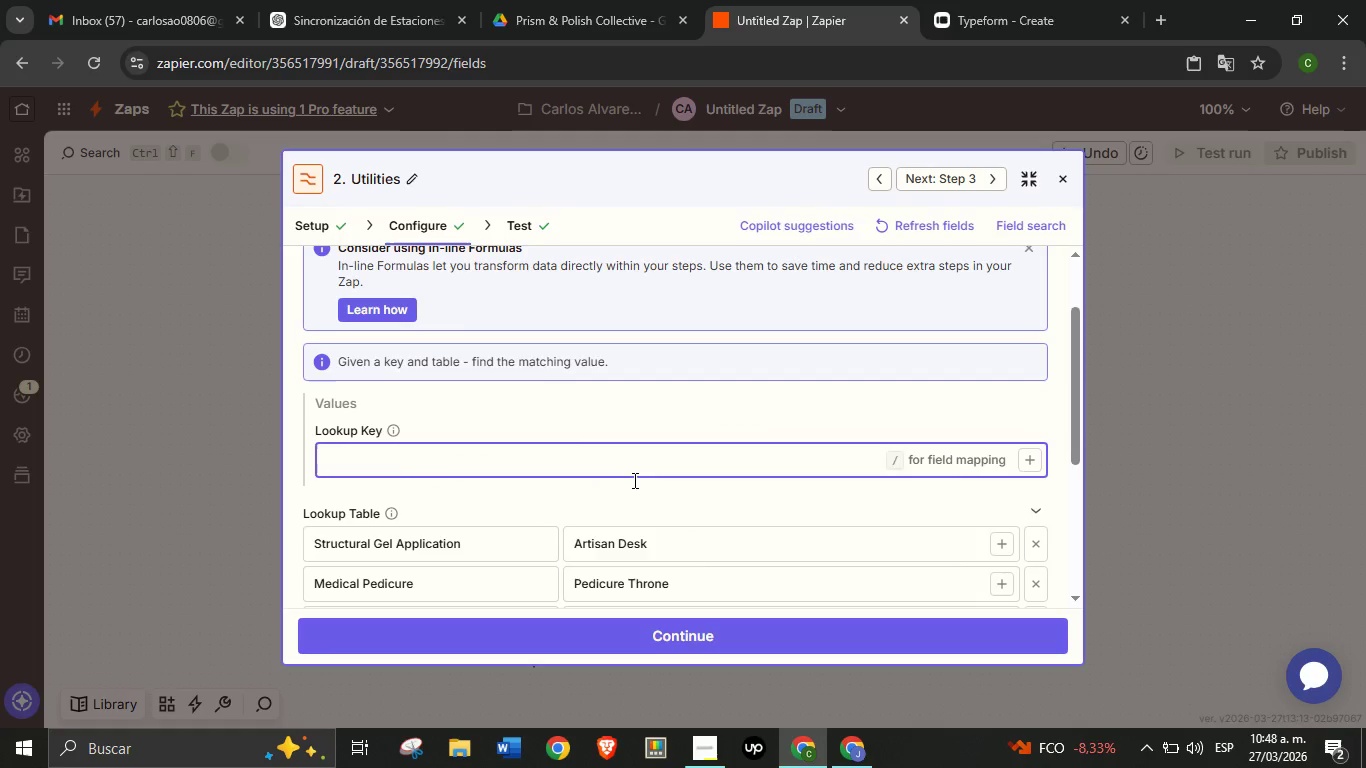 
key(Control+V)
 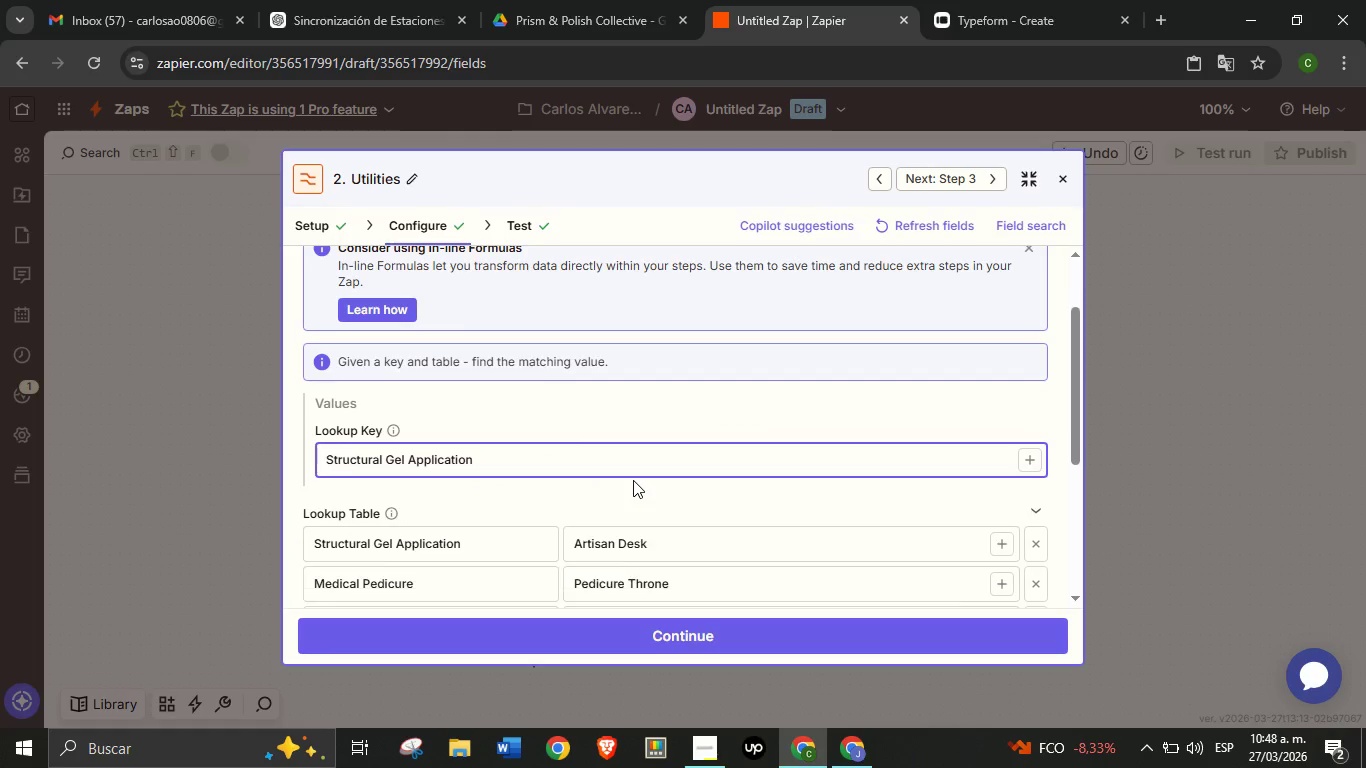 
key(Backspace)
 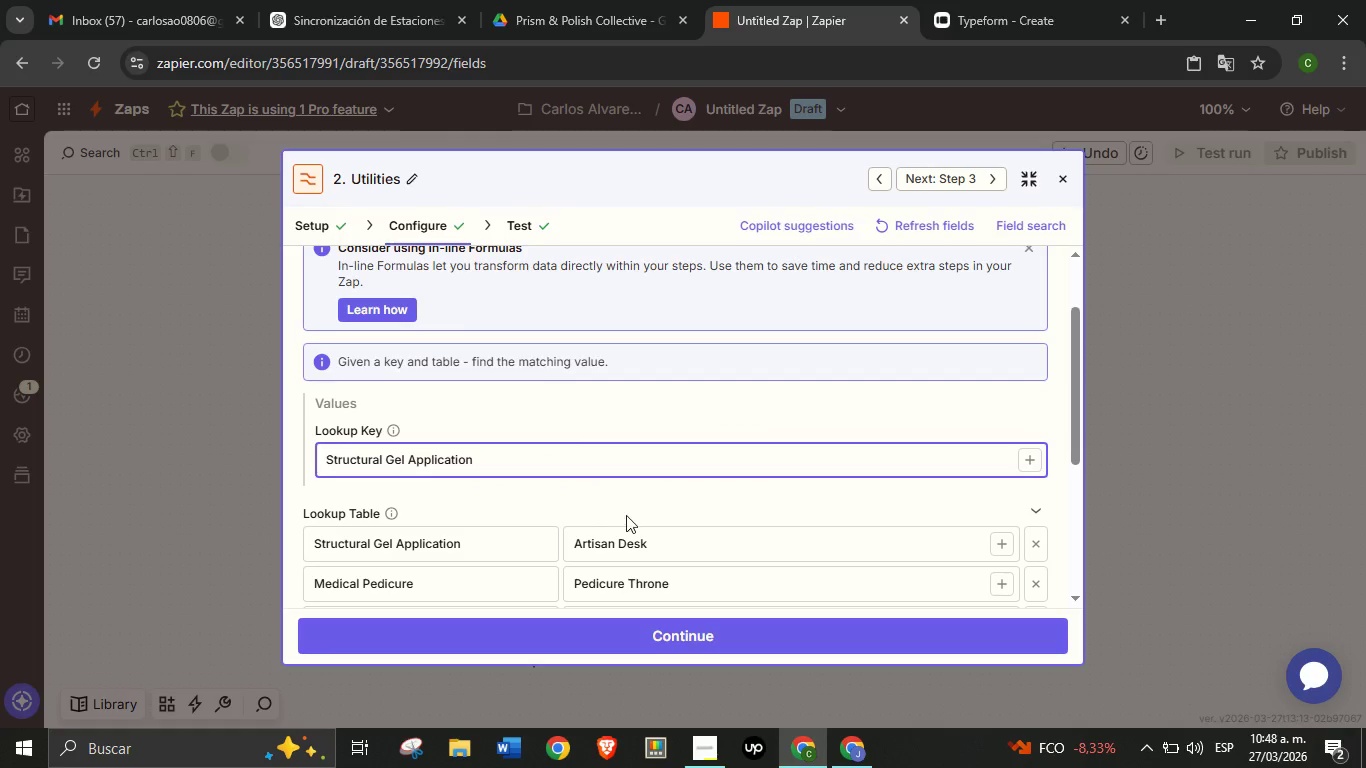 
left_click([622, 491])
 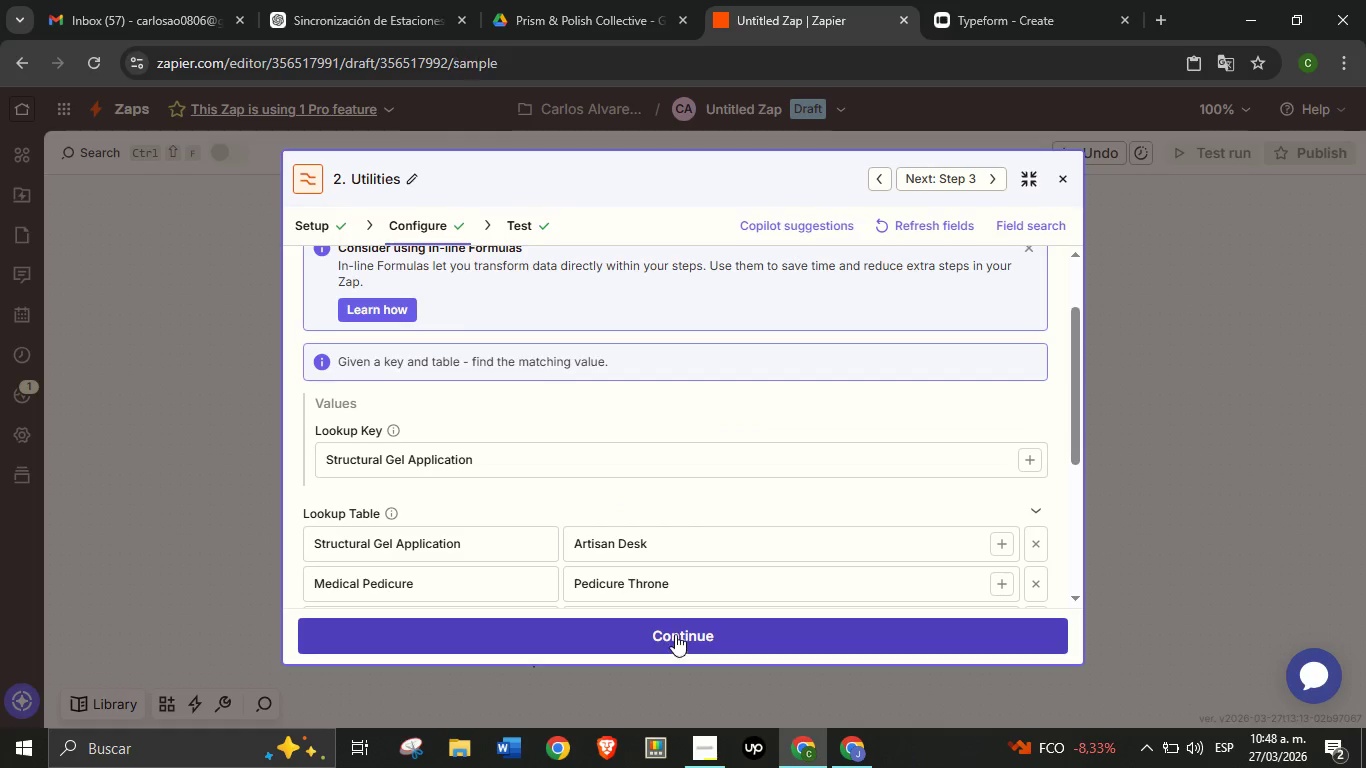 
left_click([674, 638])
 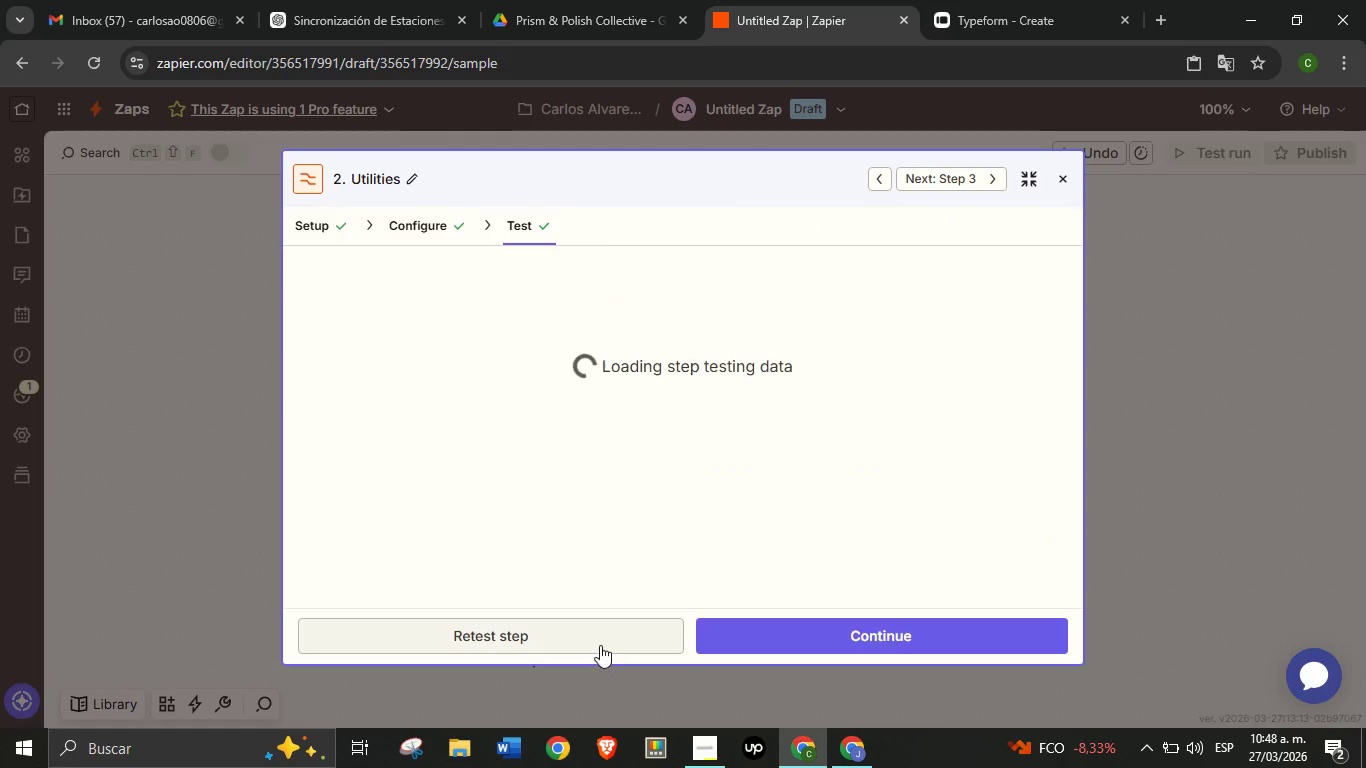 
left_click([600, 645])
 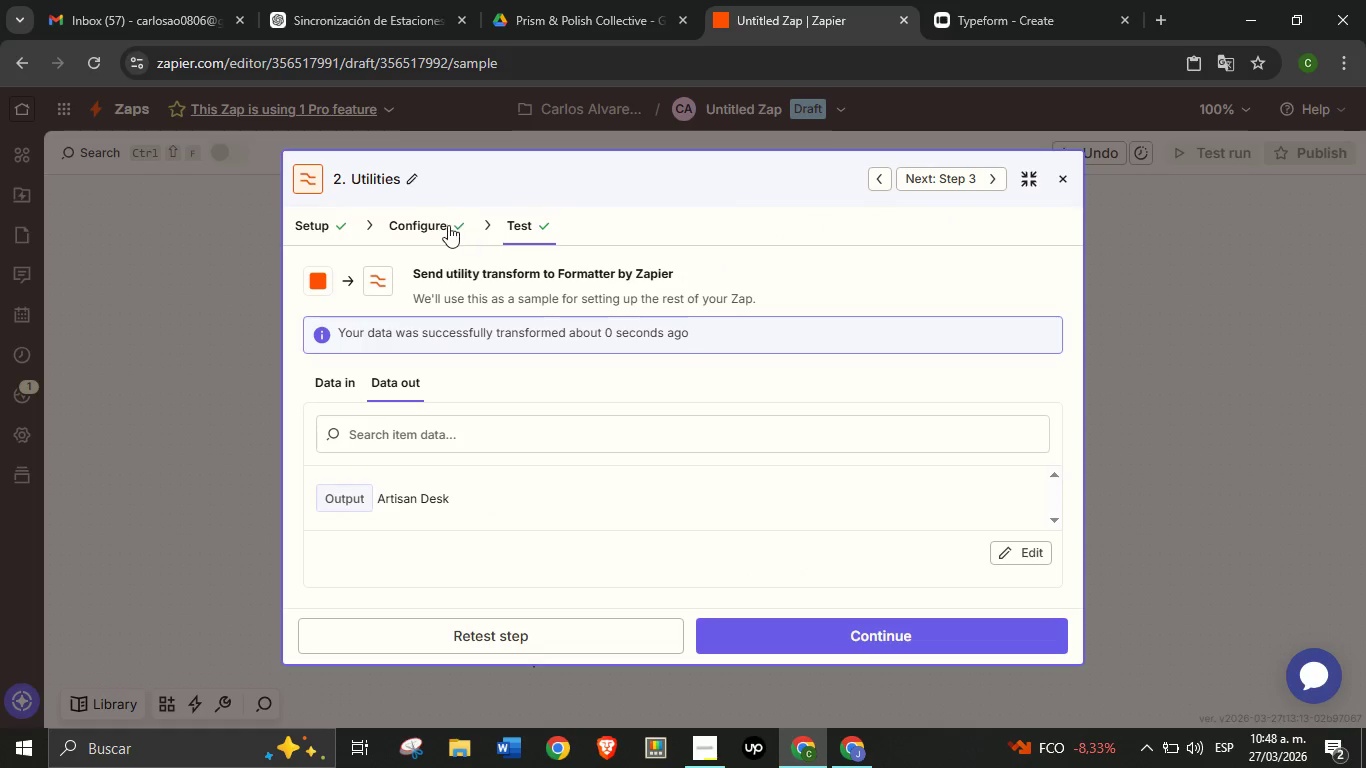 
left_click([446, 225])
 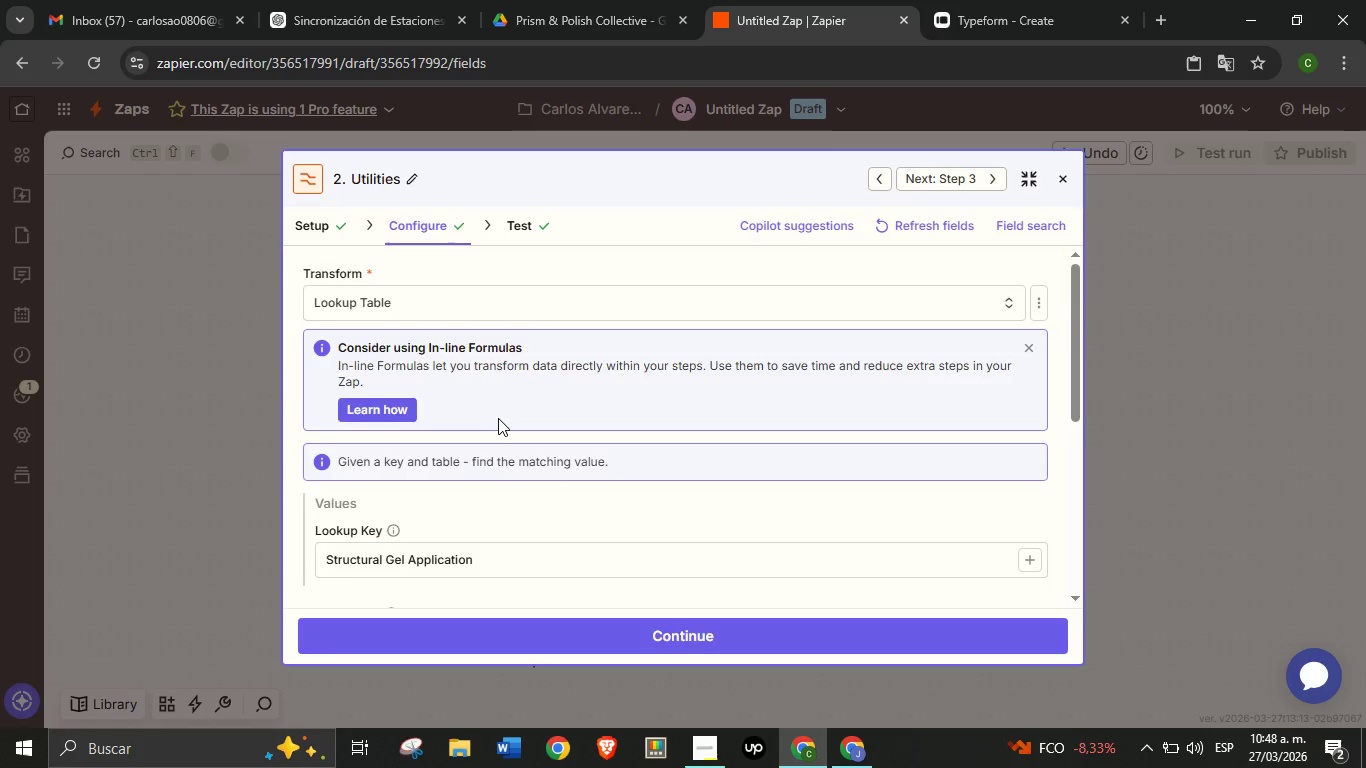 
scroll: coordinate [498, 418], scroll_direction: down, amount: 1.0
 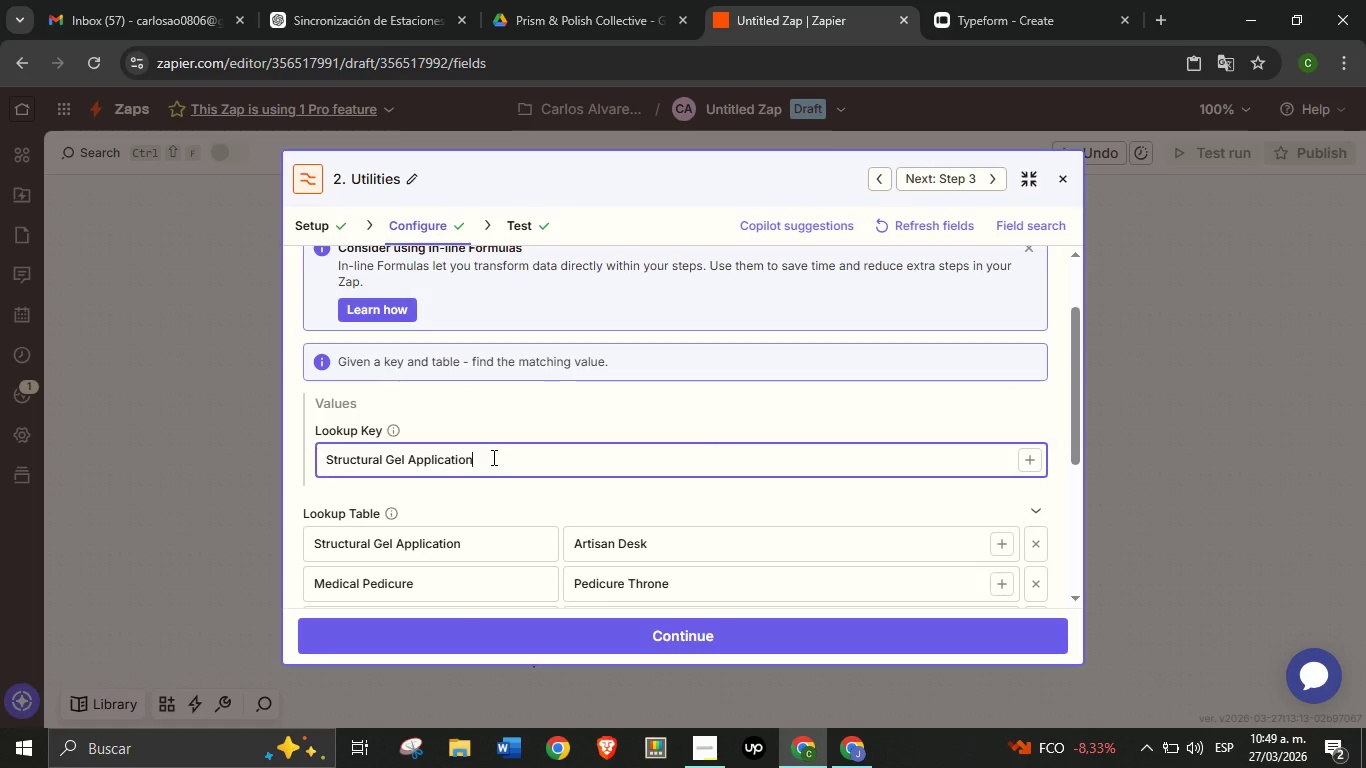 
double_click([492, 457])
 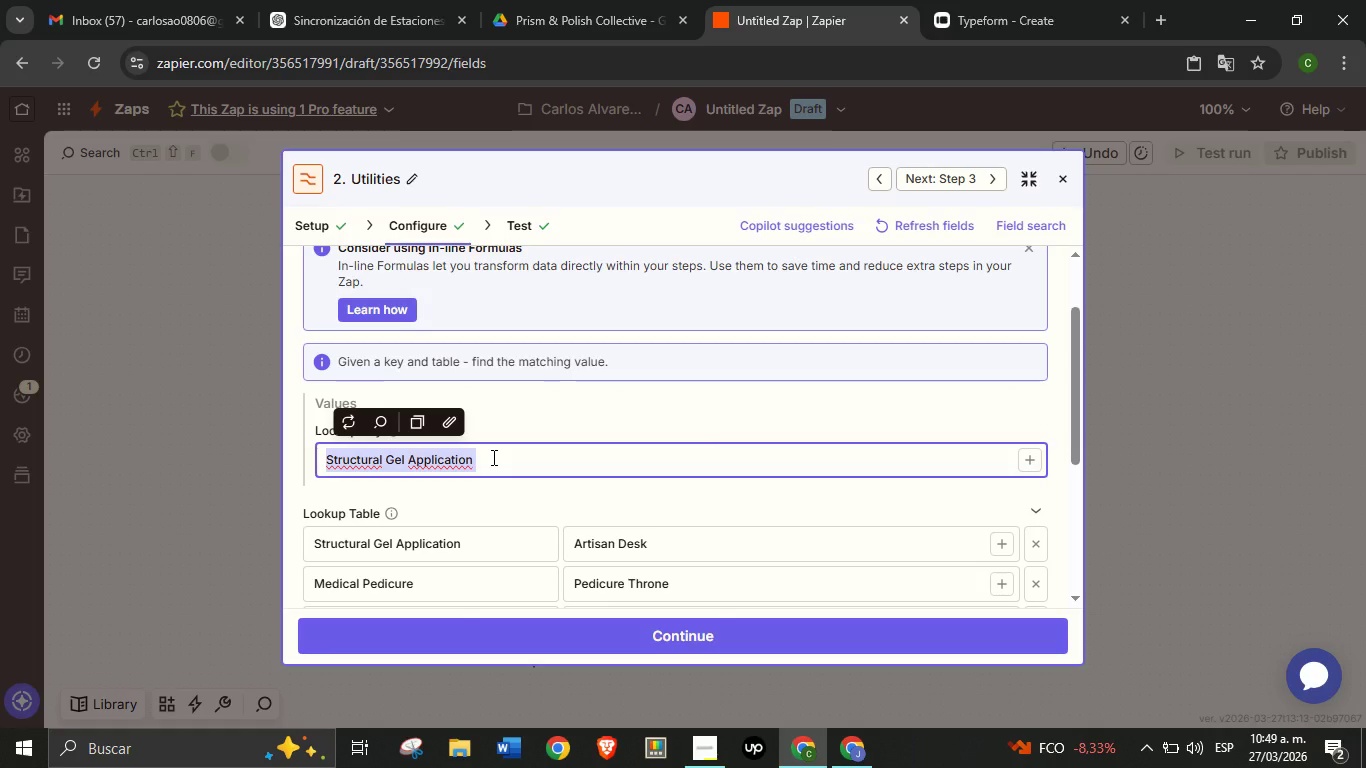 
triple_click([492, 457])
 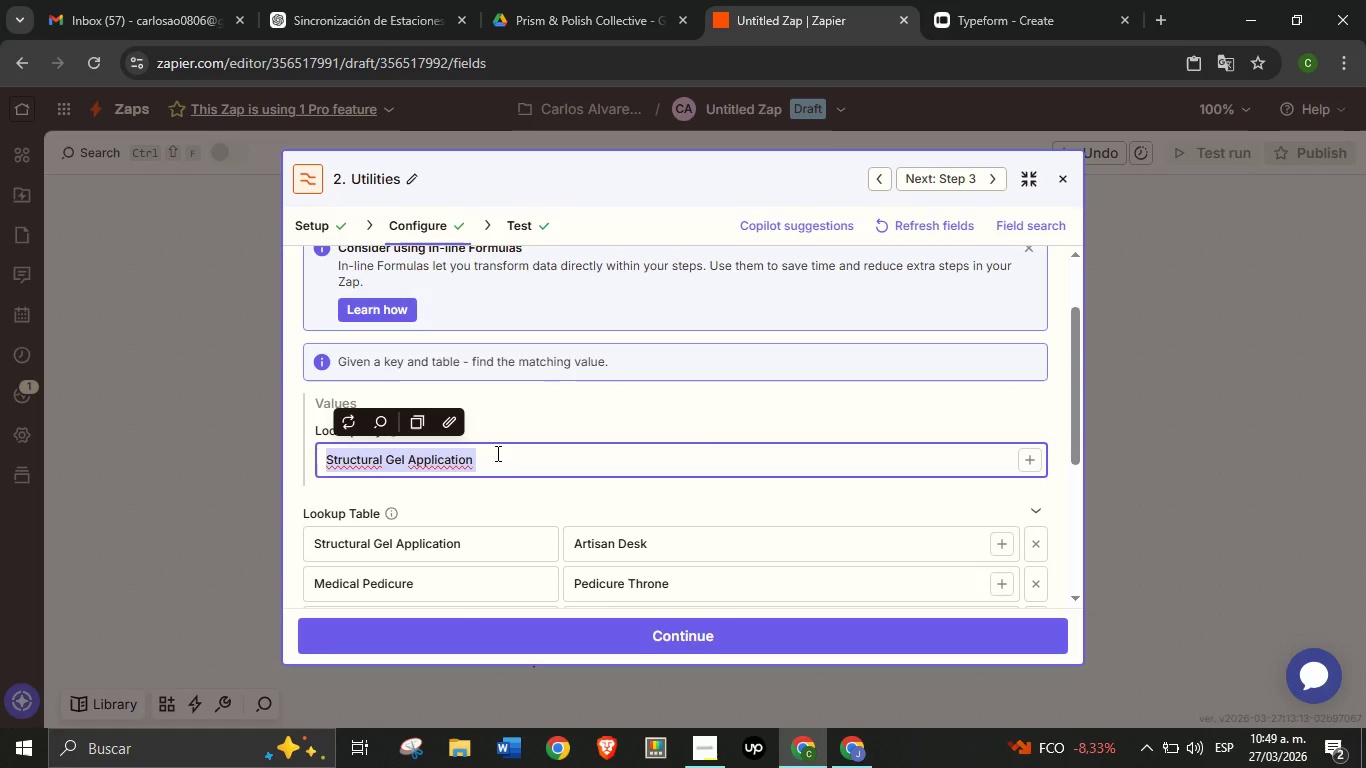 
key(Backspace)
 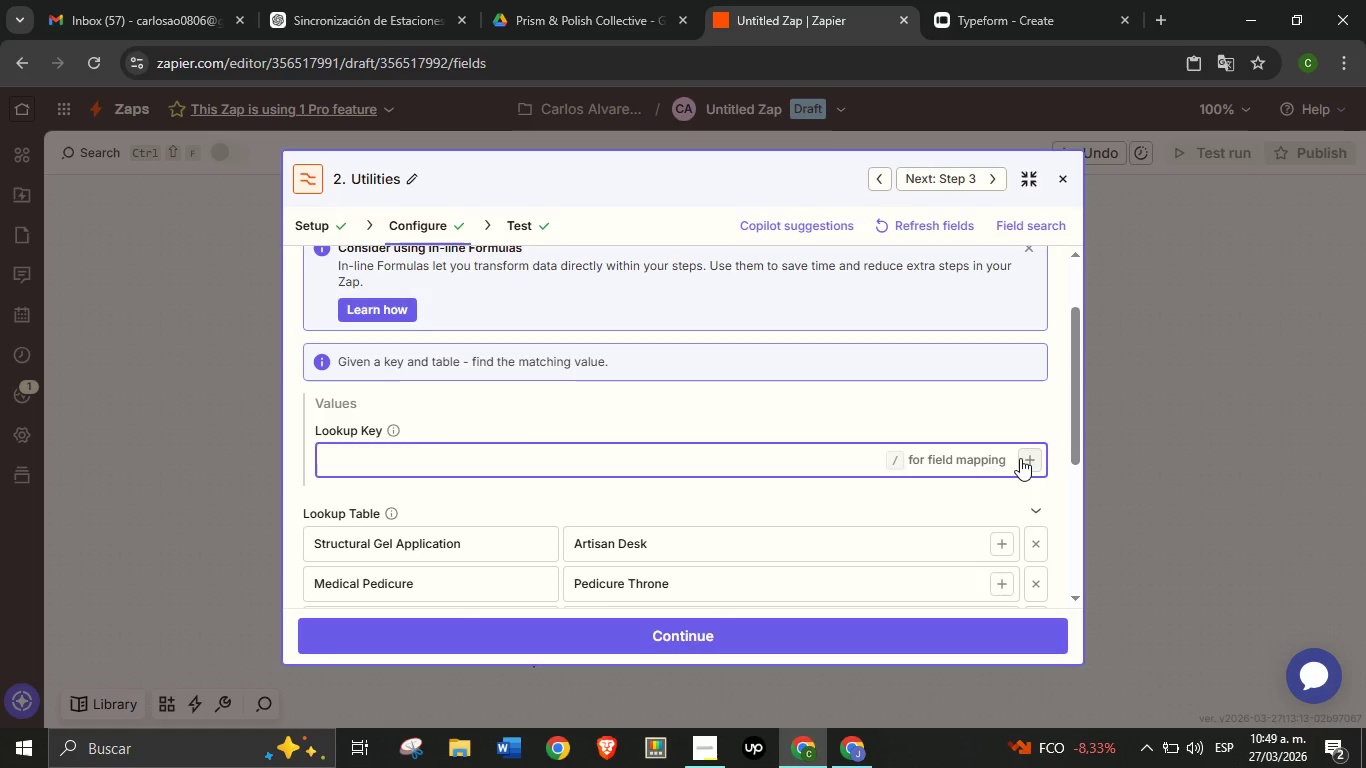 
left_click([1020, 458])
 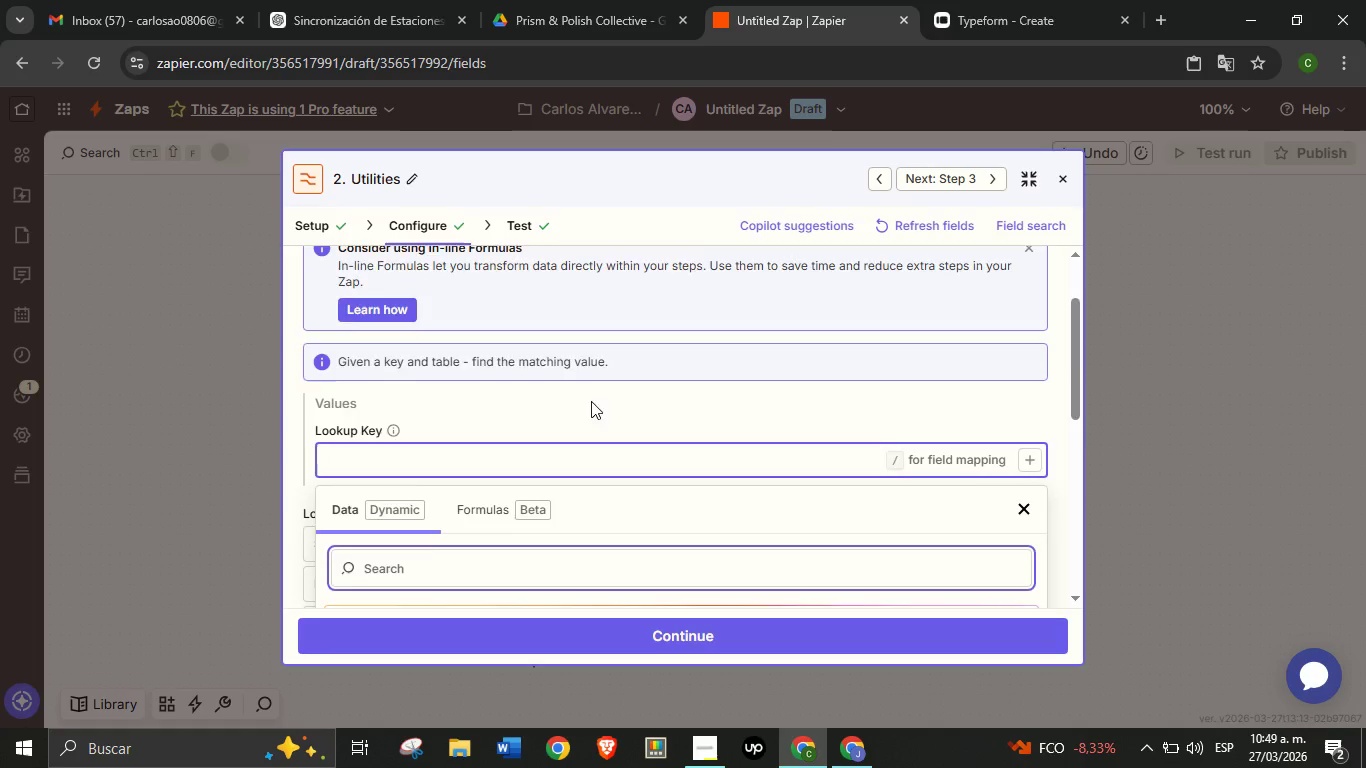 
scroll: coordinate [674, 434], scroll_direction: down, amount: 6.0
 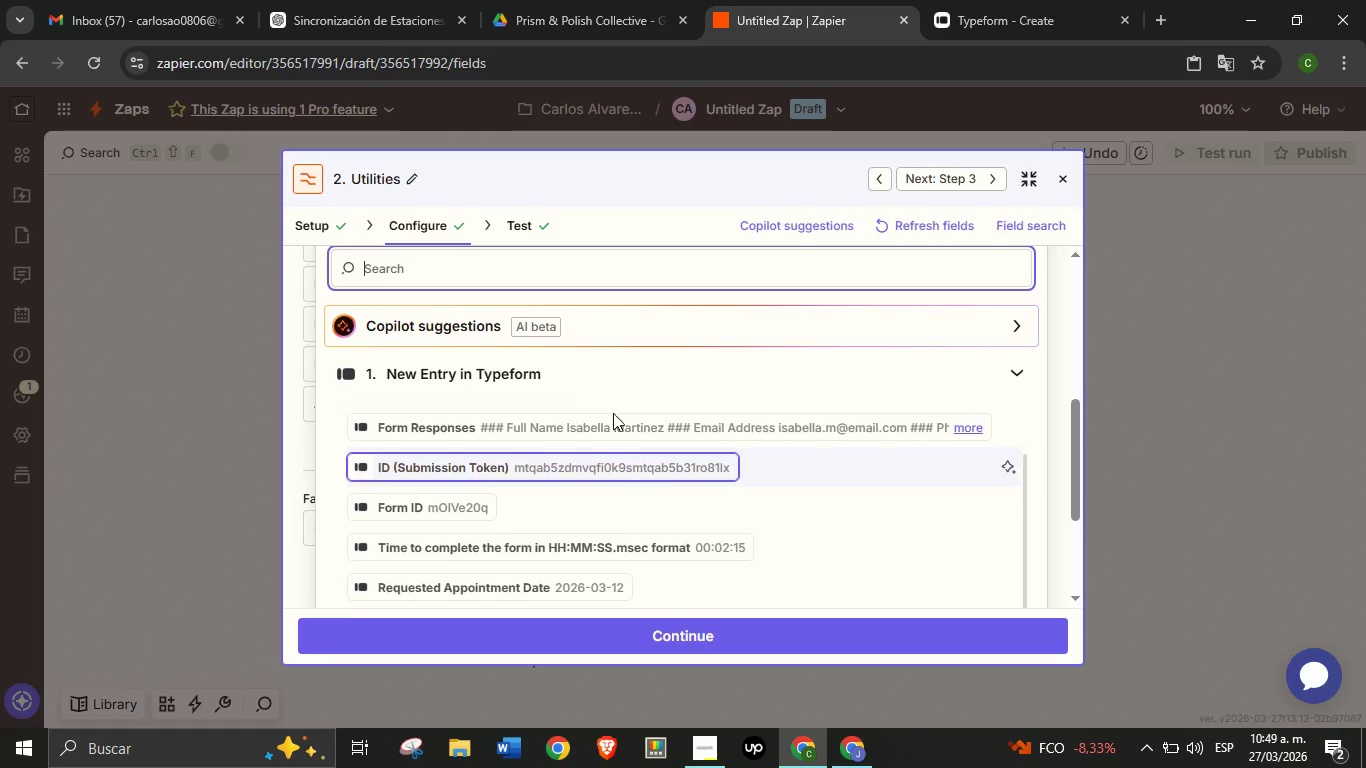 
scroll: coordinate [640, 455], scroll_direction: up, amount: 2.0
 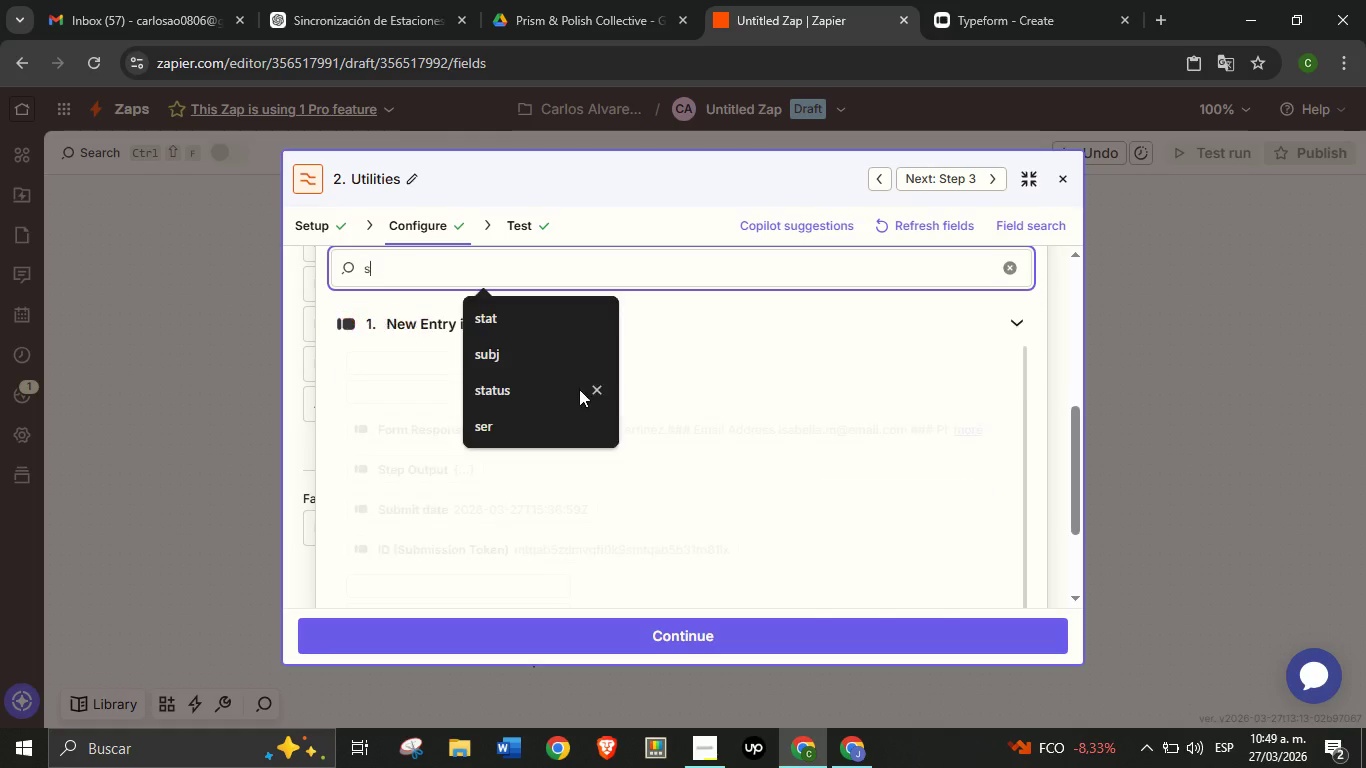 
type(serv)
 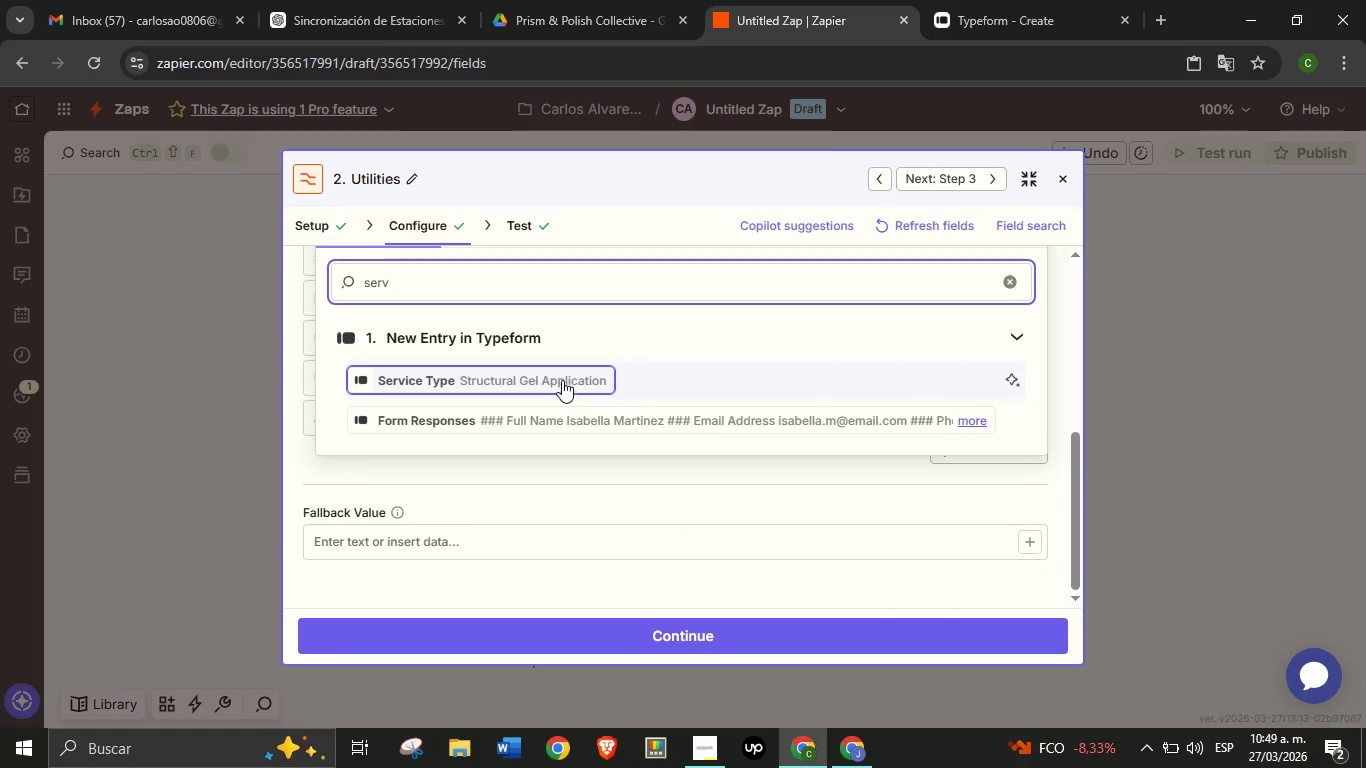 
left_click([562, 380])
 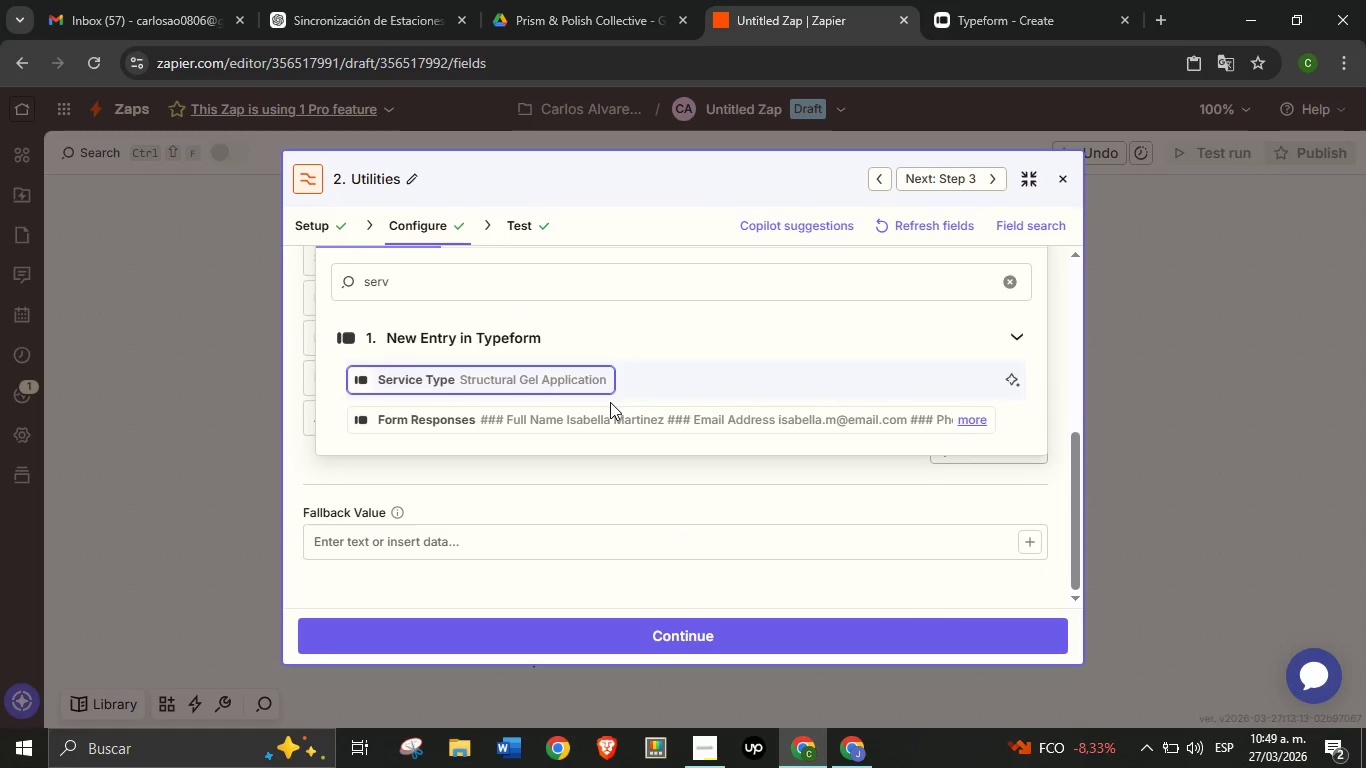 
scroll: coordinate [610, 402], scroll_direction: up, amount: 2.0
 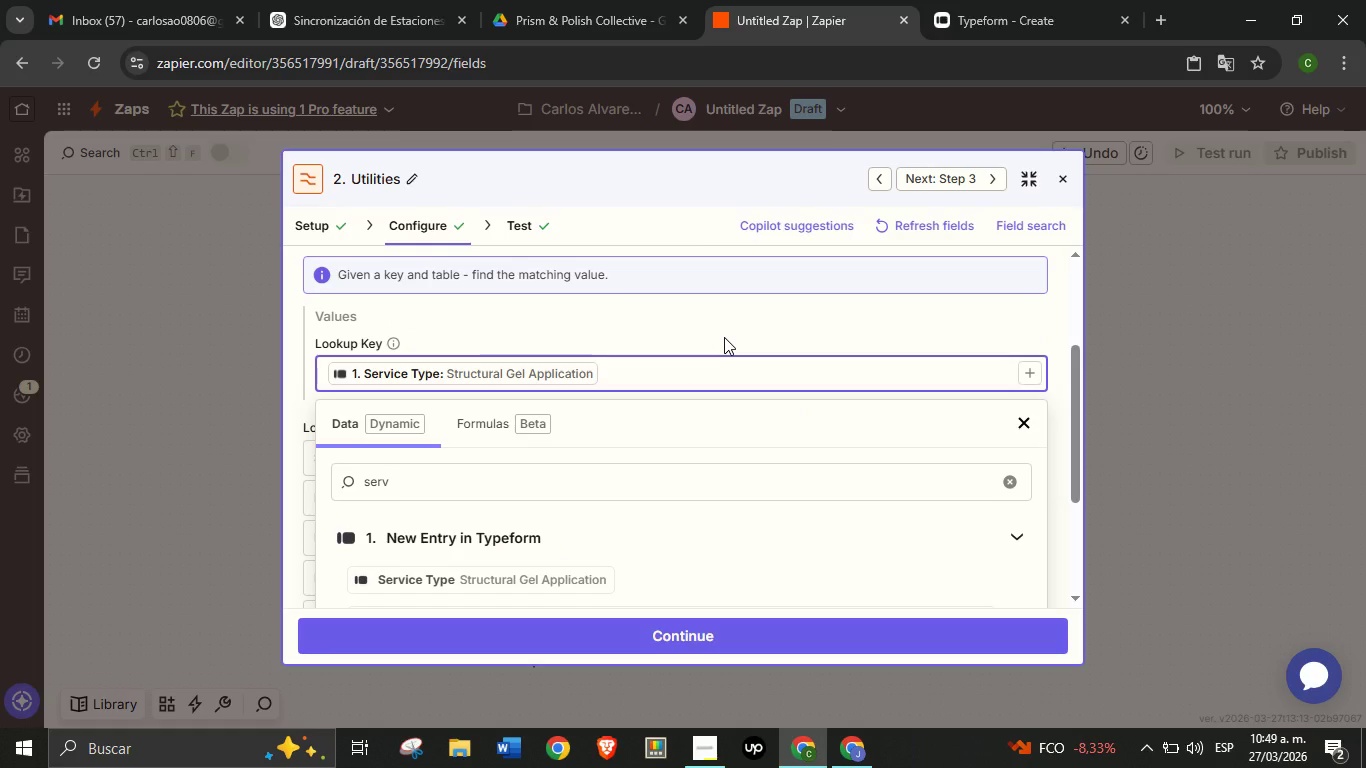 
left_click([724, 337])
 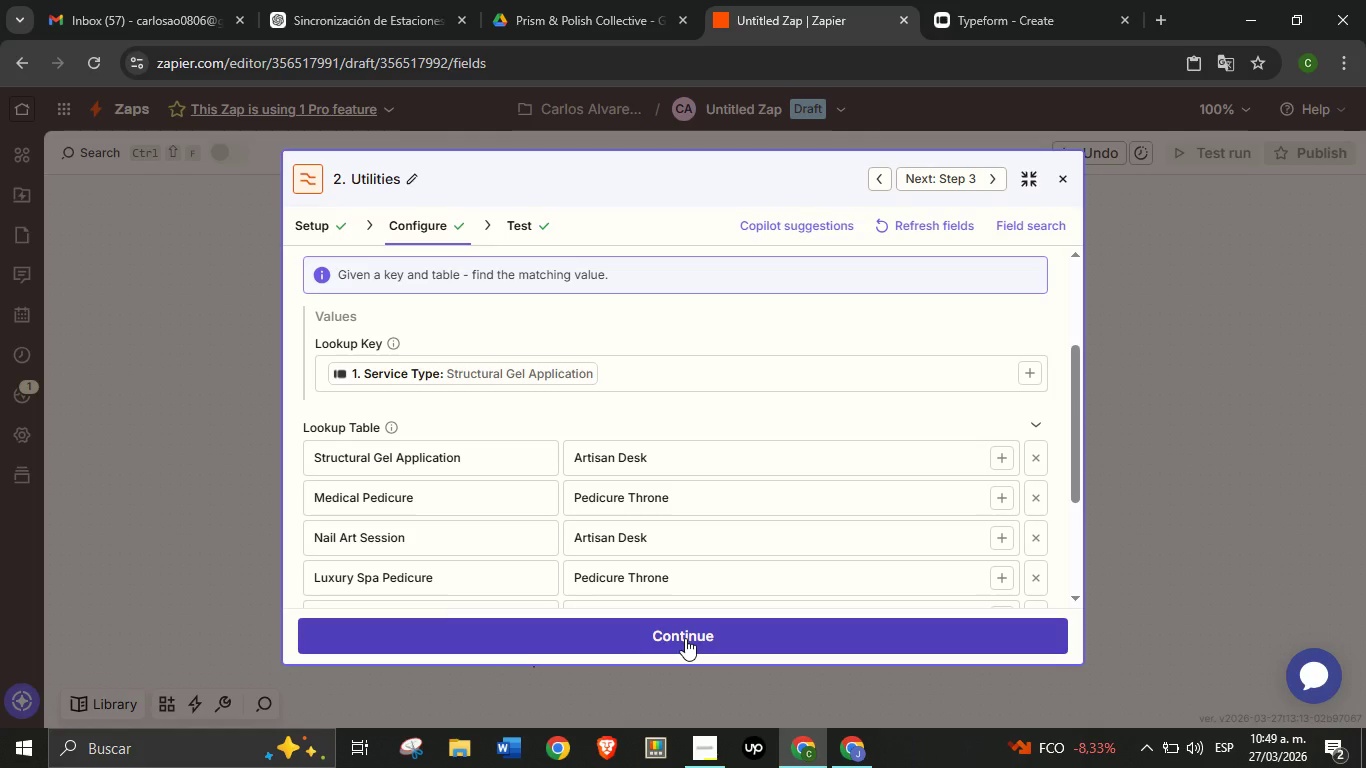 
left_click([685, 638])
 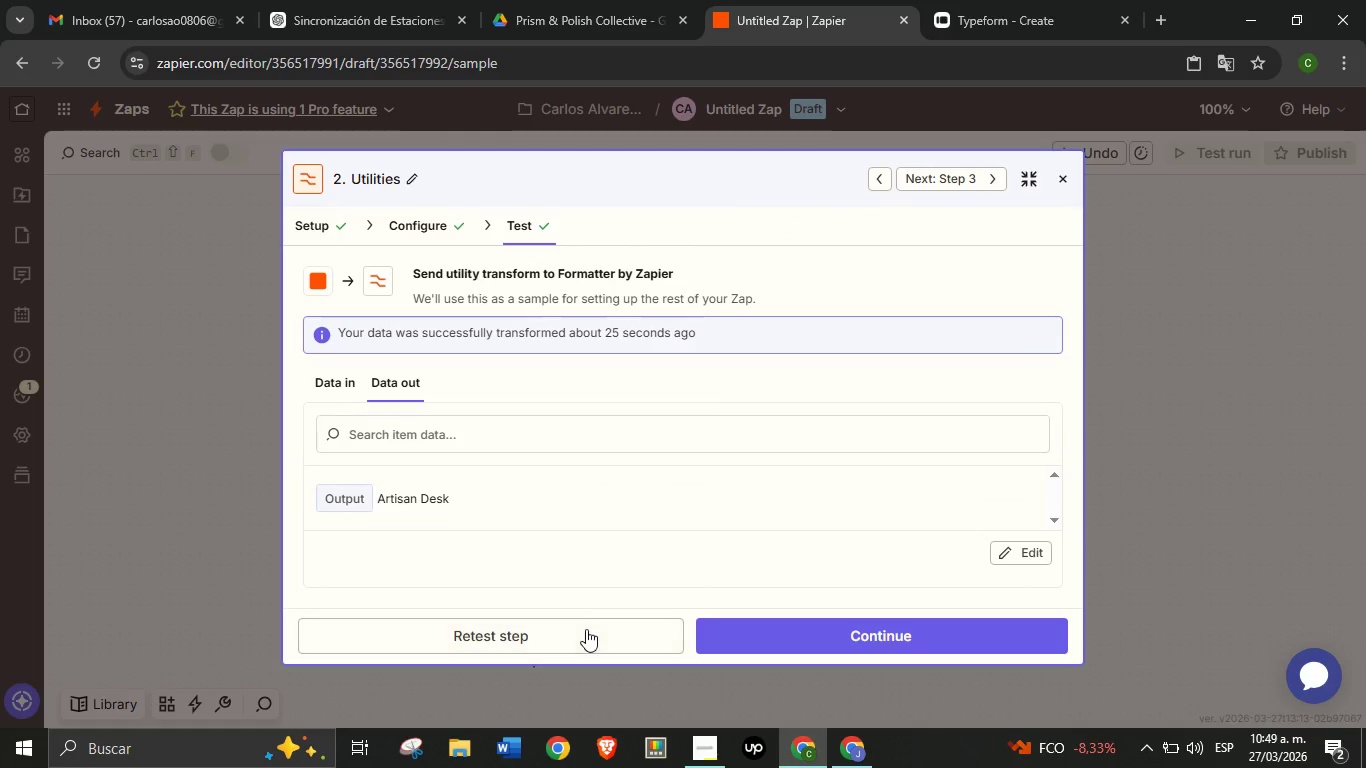 
left_click([586, 629])
 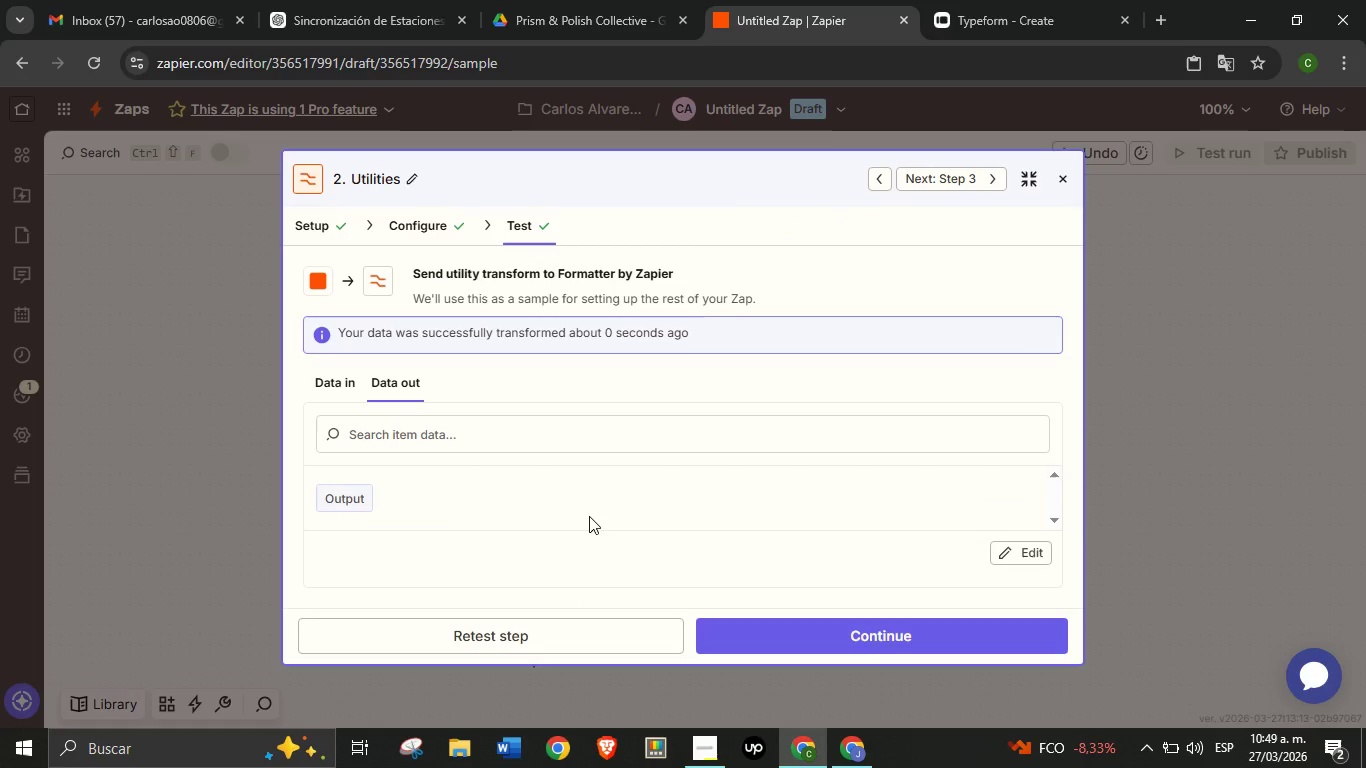 
left_click([413, 213])
 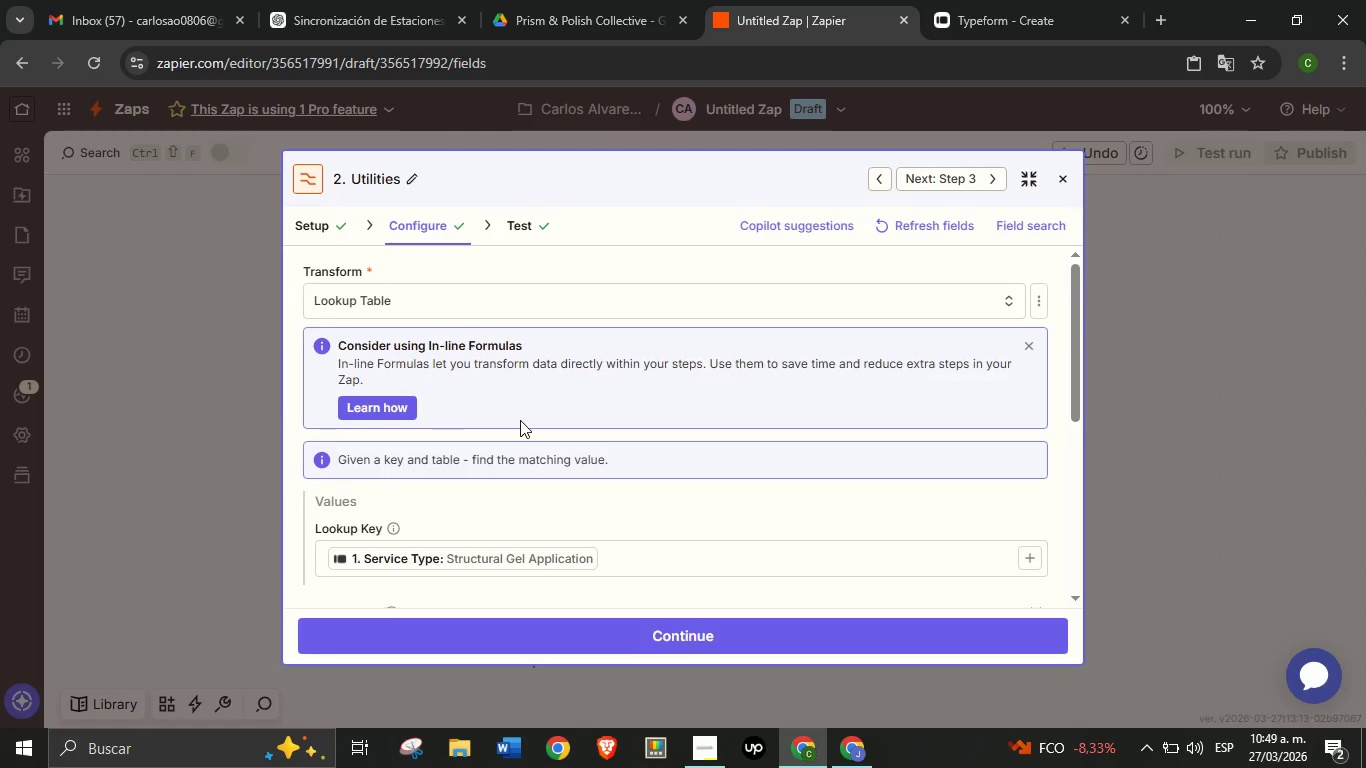 
scroll: coordinate [520, 420], scroll_direction: down, amount: 1.0
 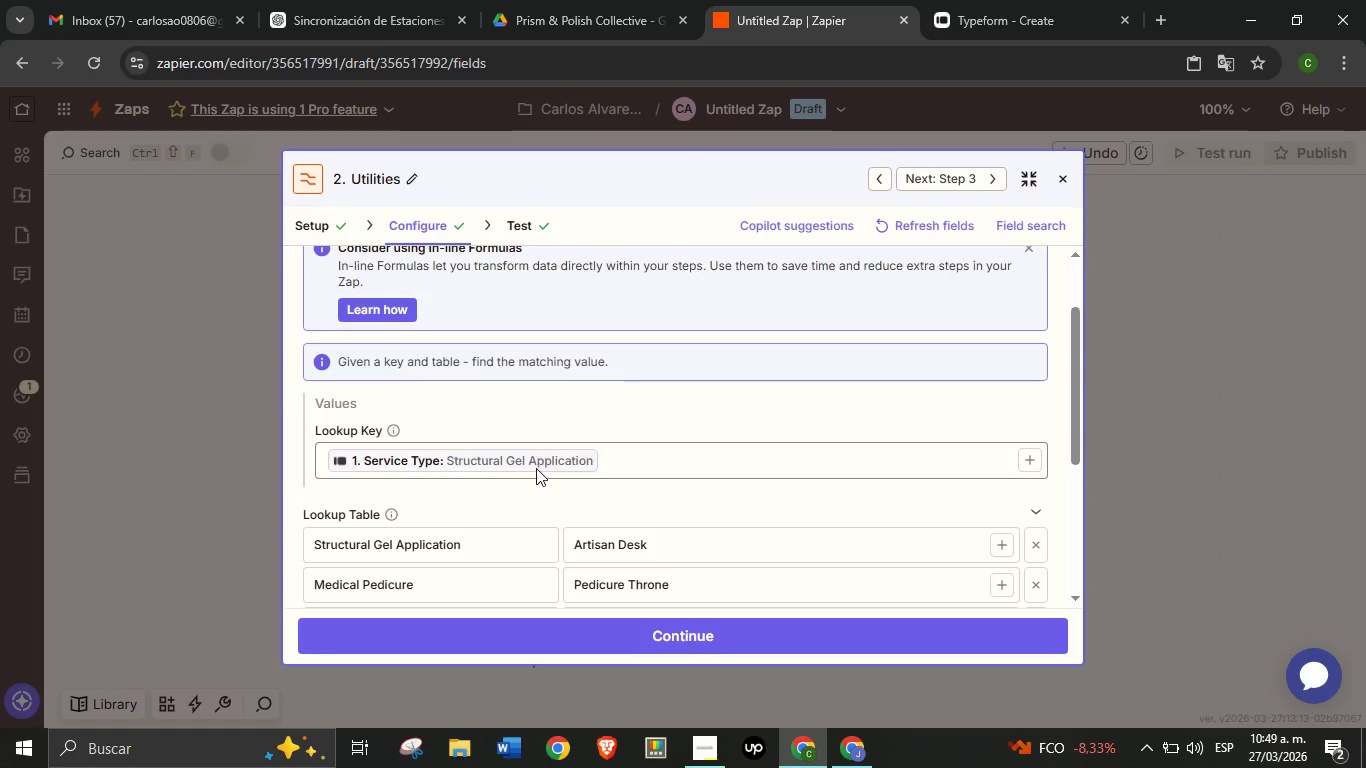 
mouse_move([527, 463])
 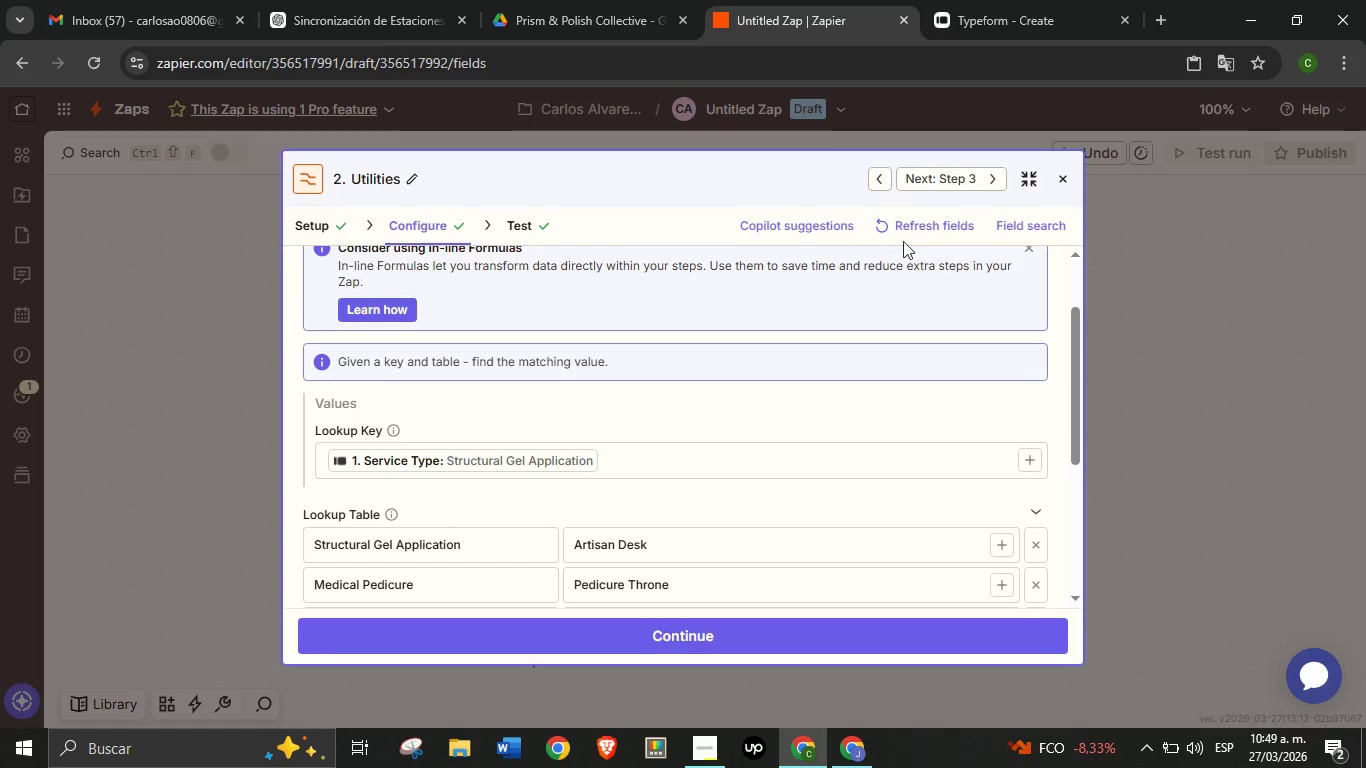 
left_click([1027, 173])
 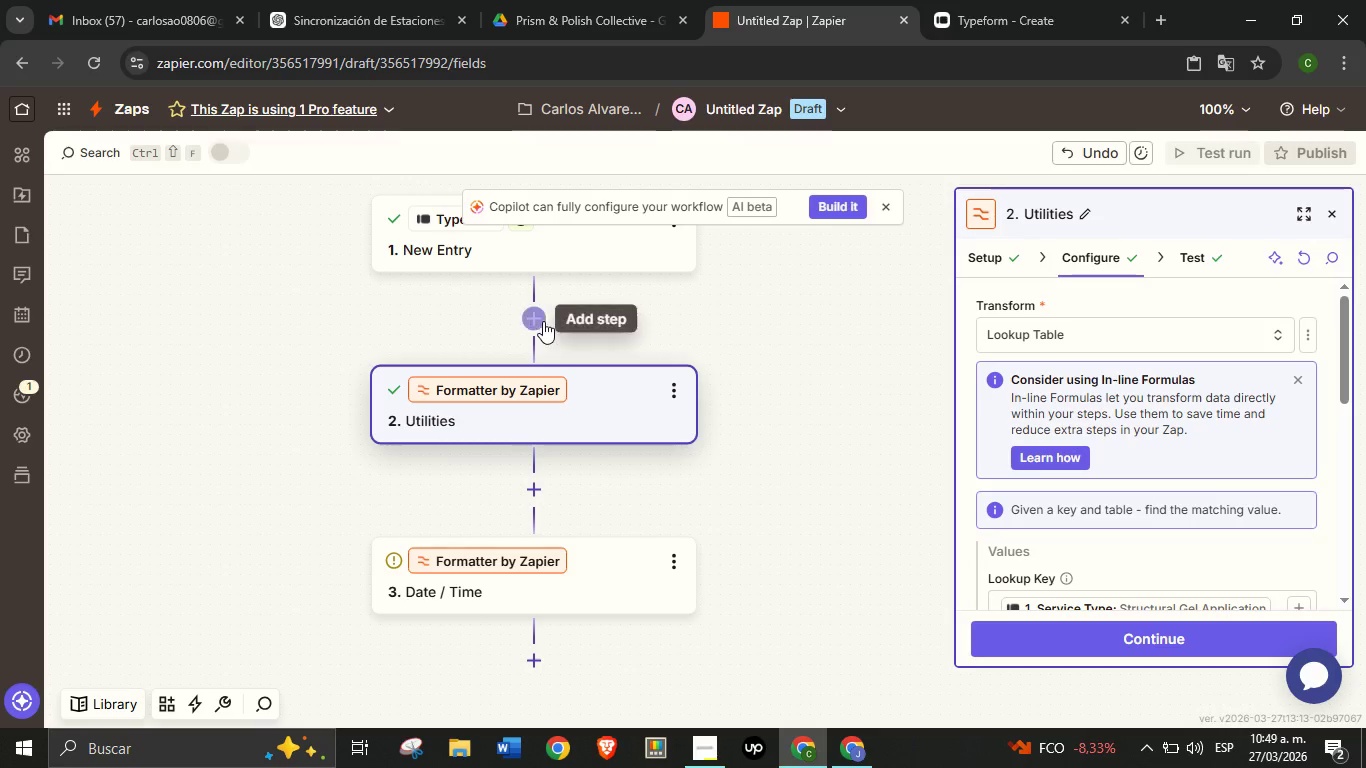 
left_click([539, 320])
 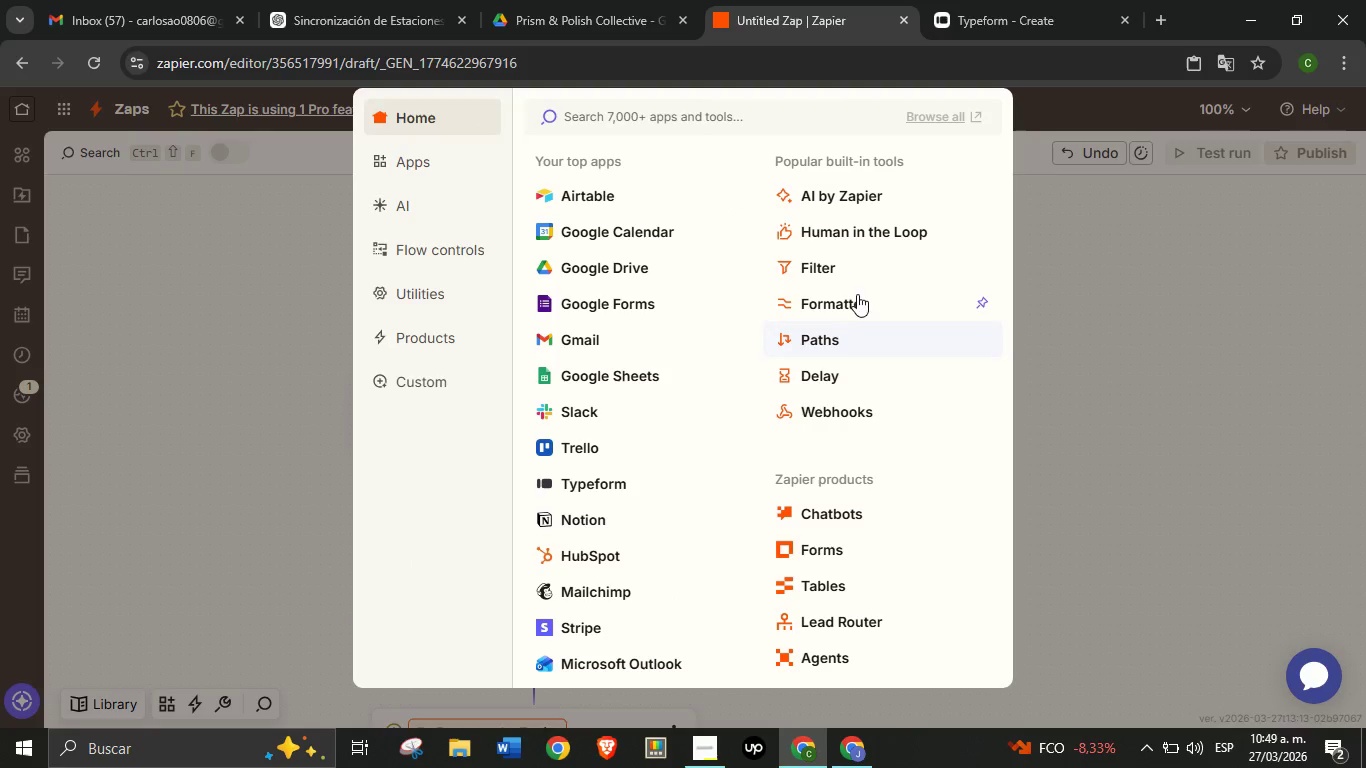 
left_click([857, 292])
 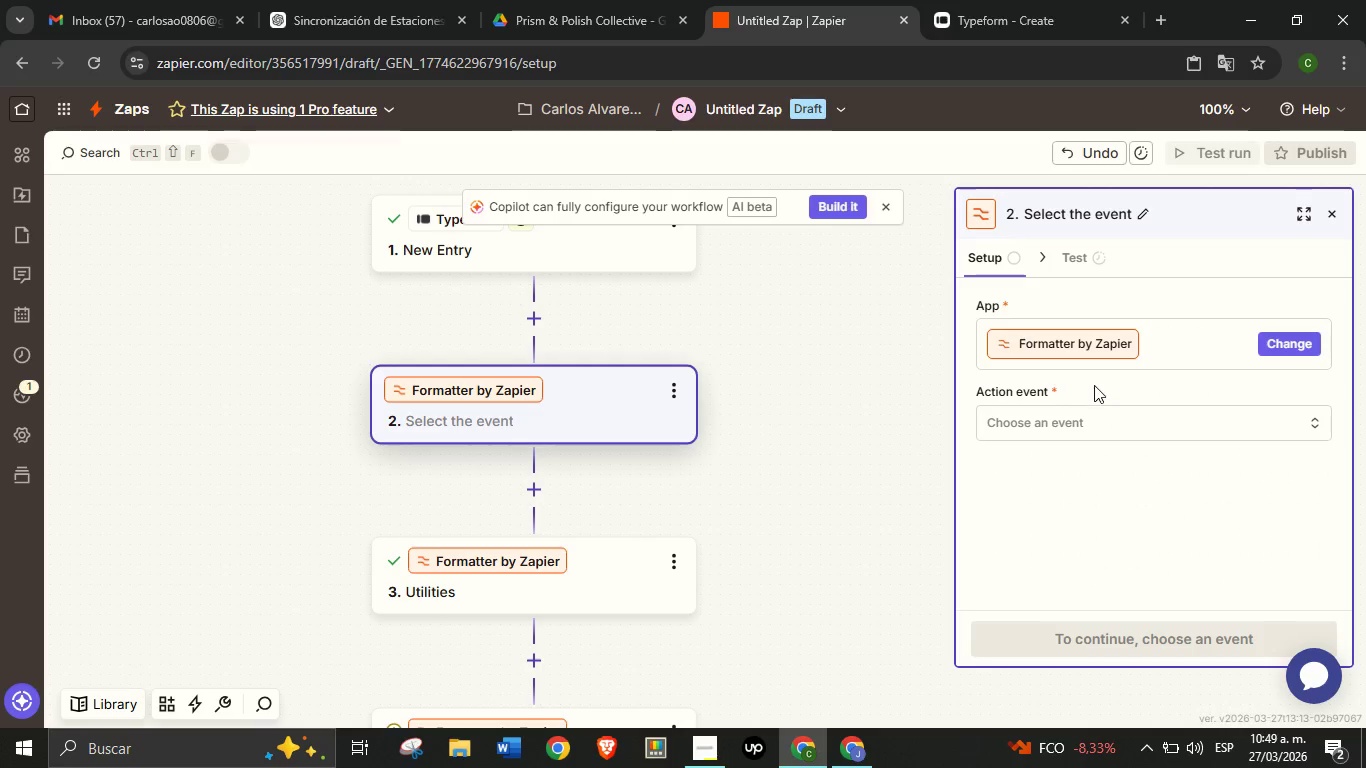 
left_click([1094, 422])
 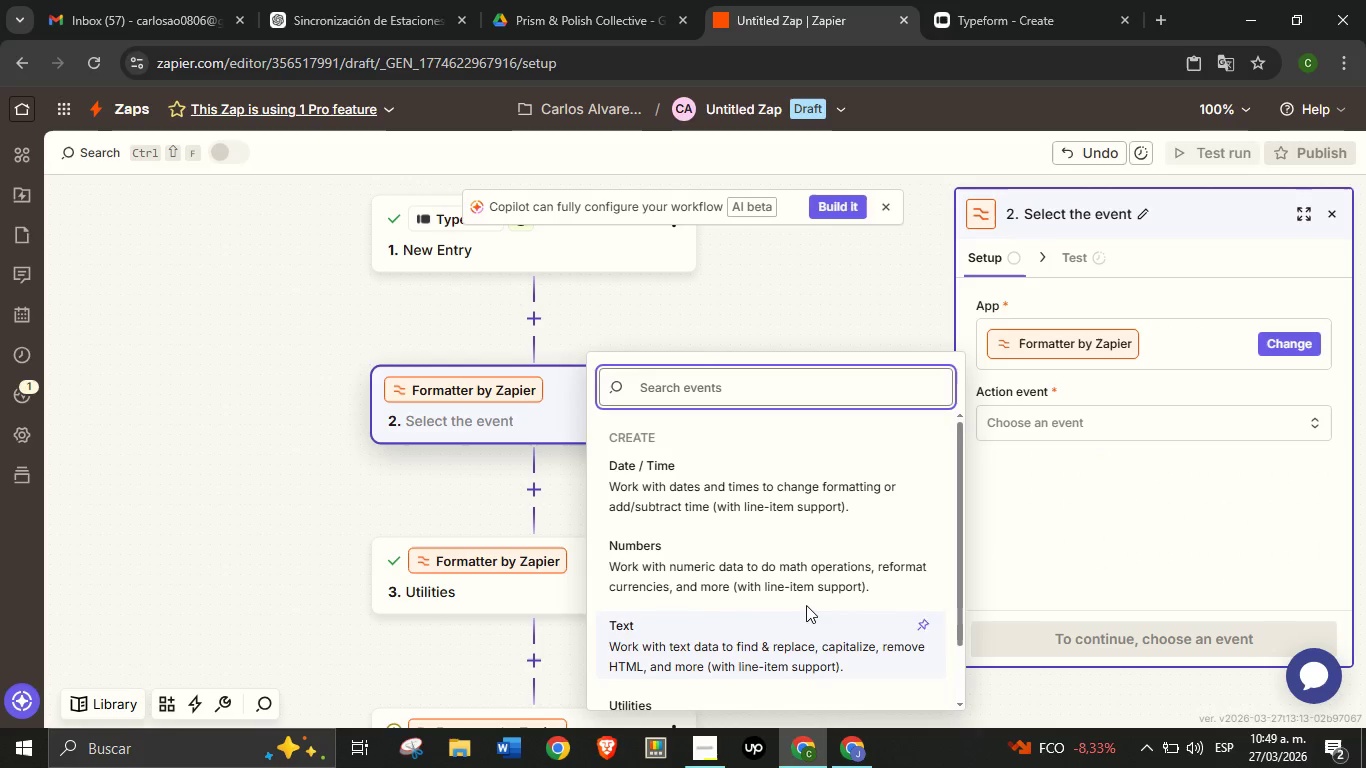 
scroll: coordinate [805, 596], scroll_direction: down, amount: 1.0
 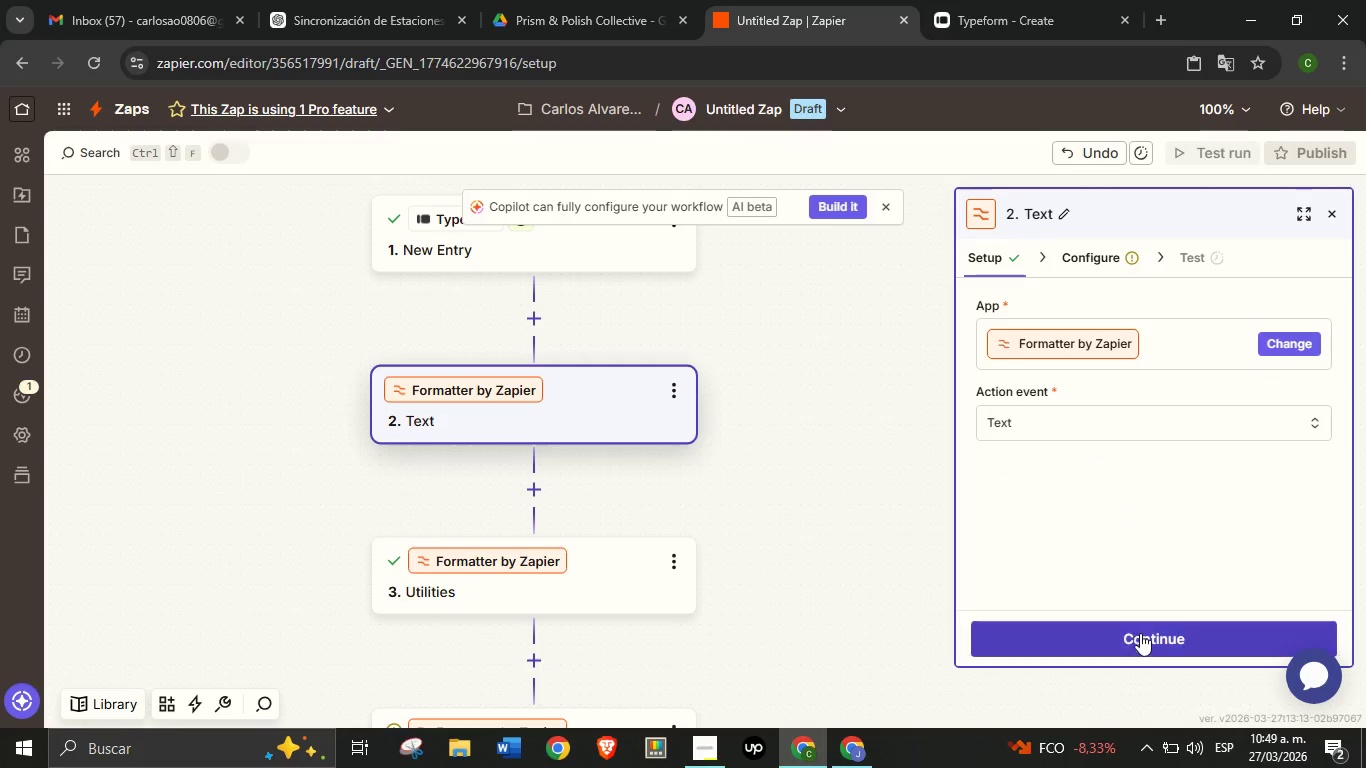 
left_click([1141, 641])
 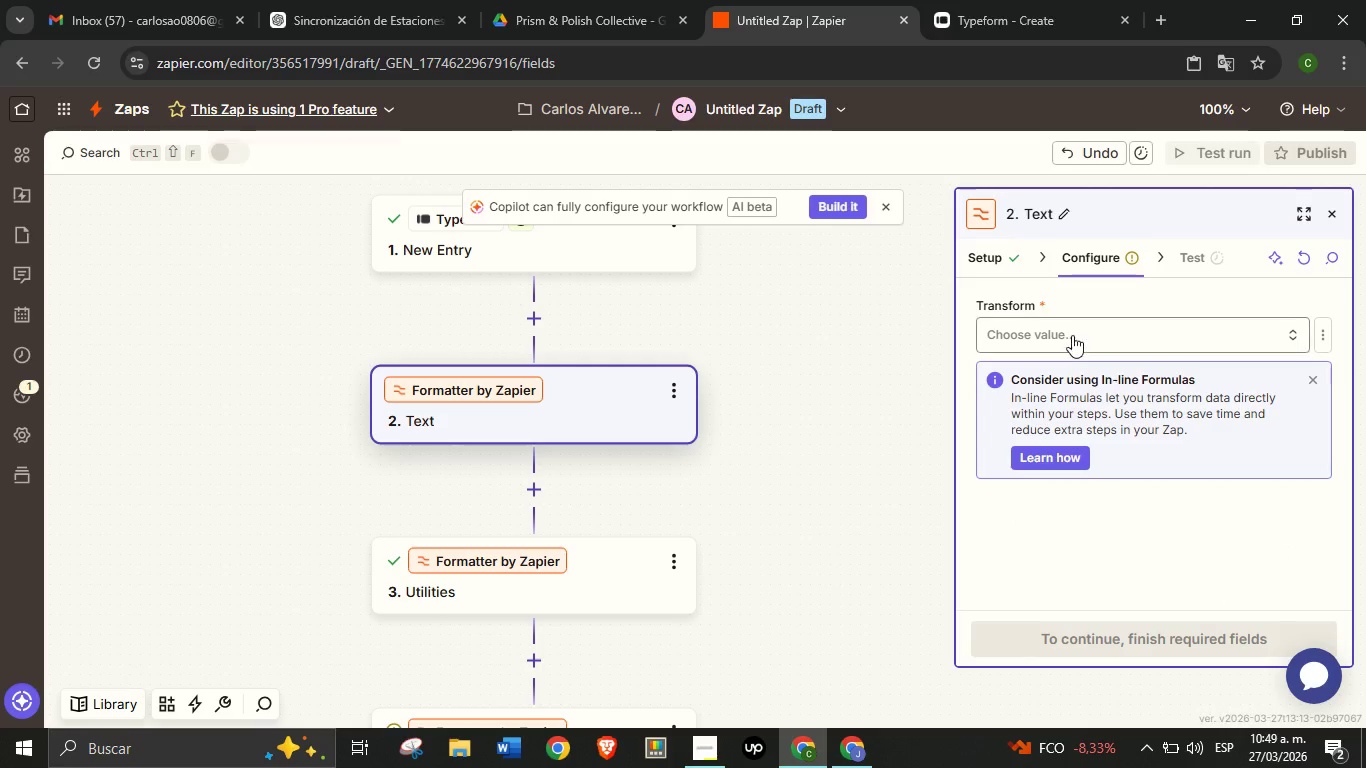 
left_click([1072, 335])
 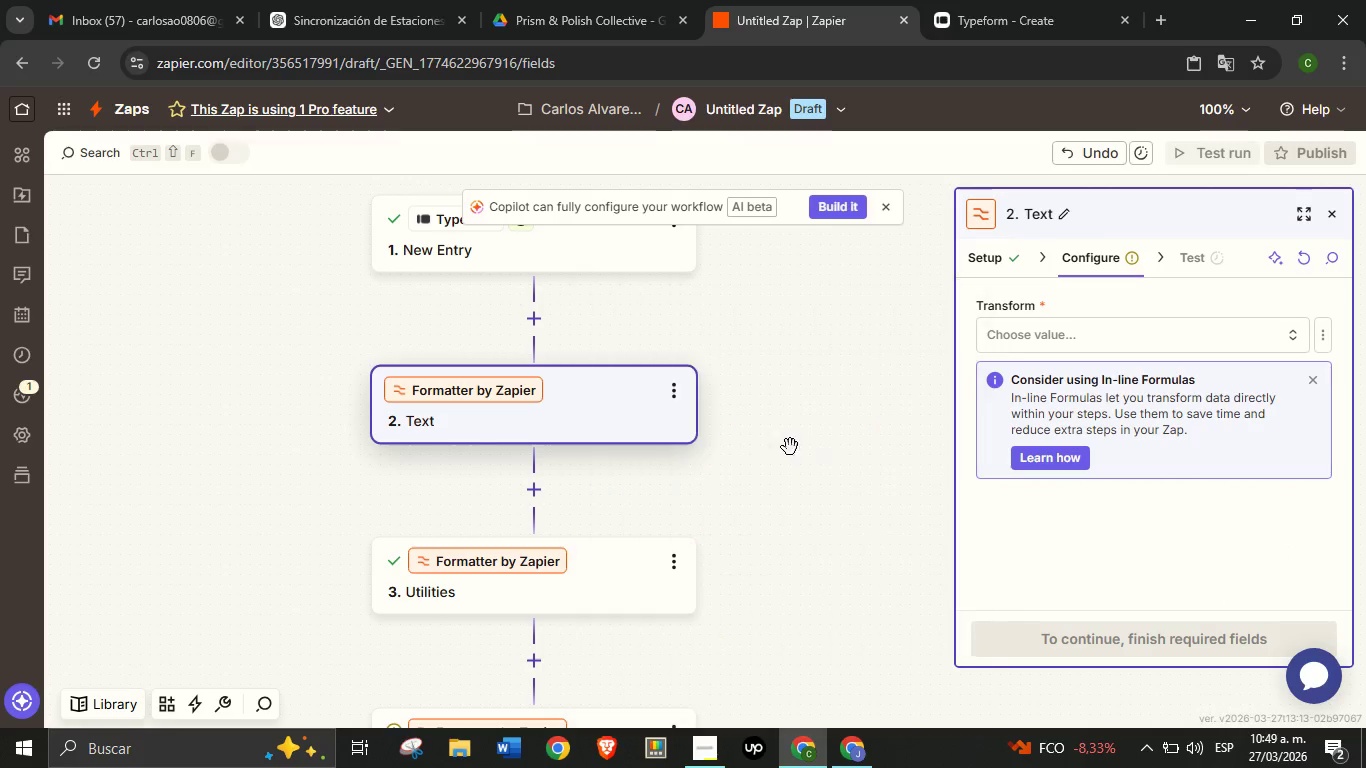 
left_click([789, 445])
 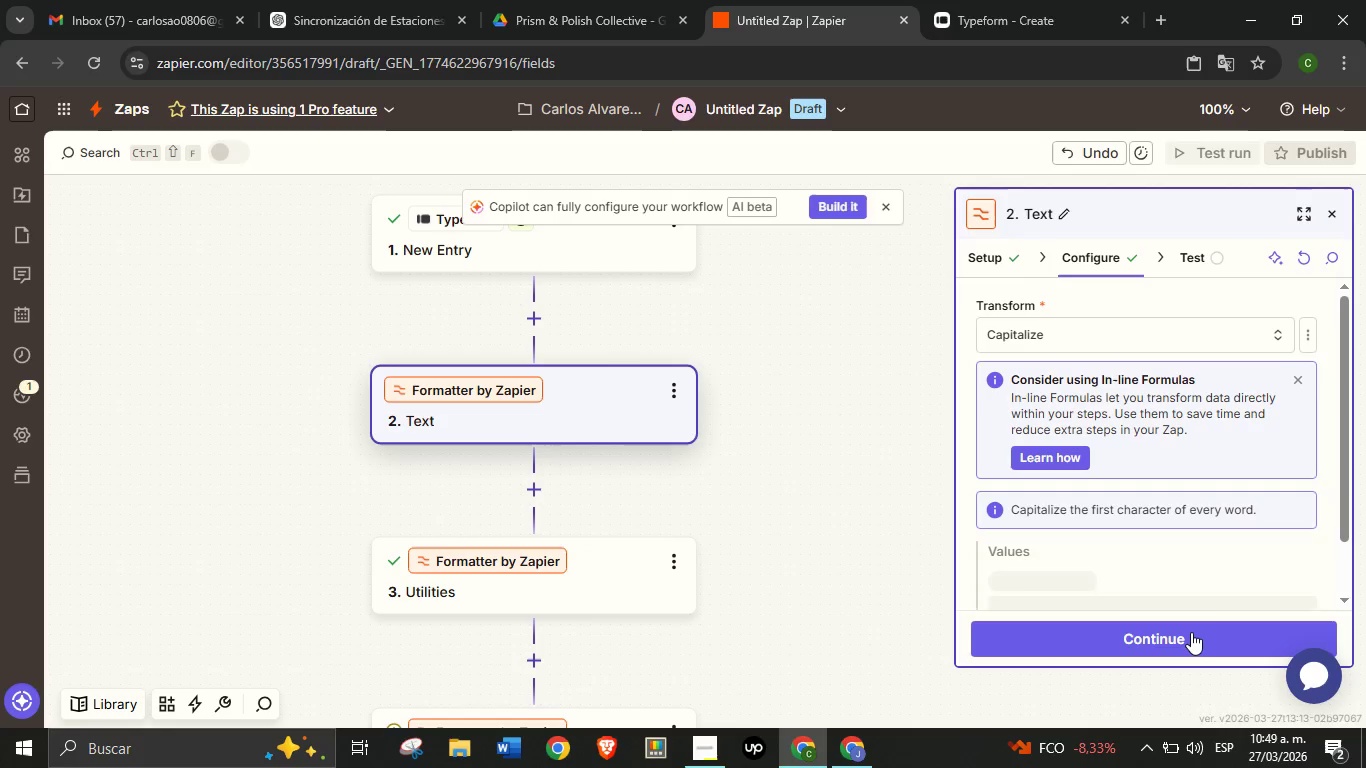 
left_click([1191, 632])
 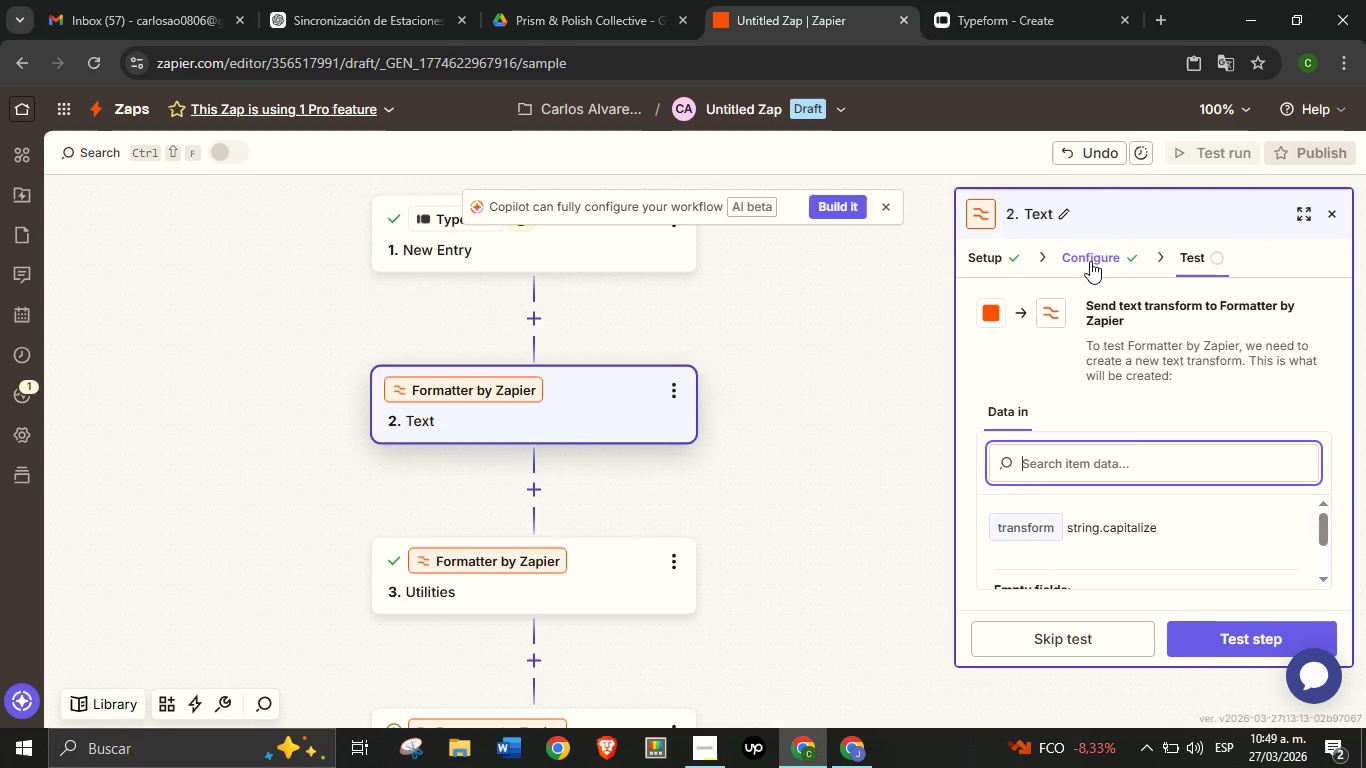 
left_click([1090, 260])
 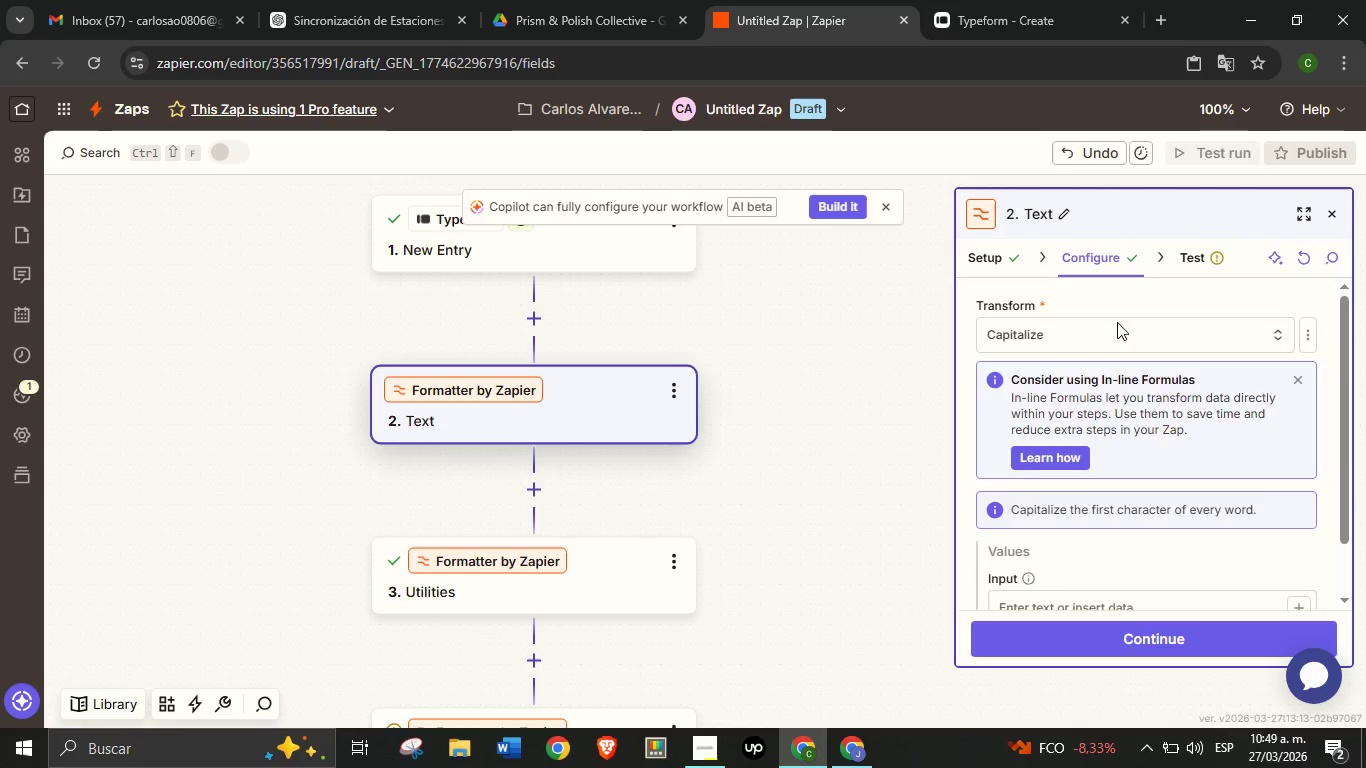 
scroll: coordinate [1116, 330], scroll_direction: down, amount: 2.0
 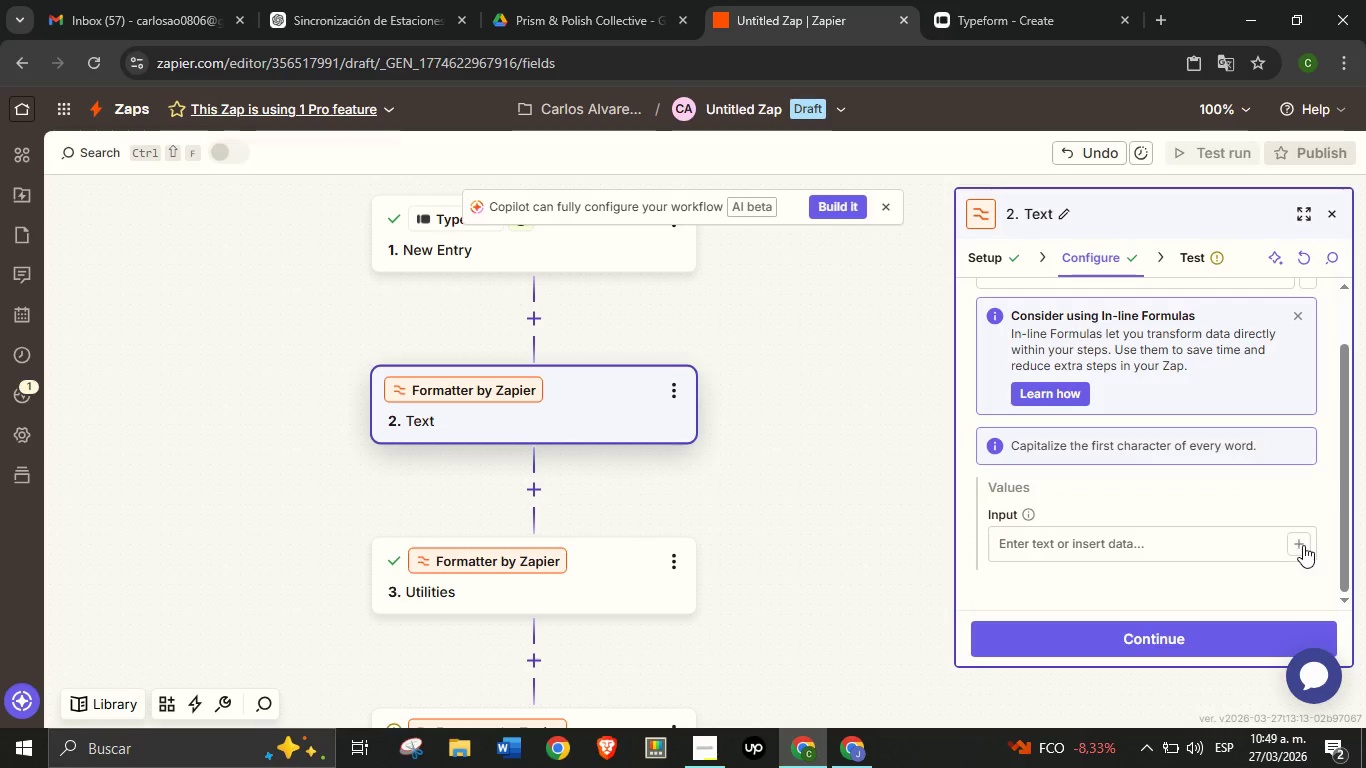 
left_click([1304, 545])
 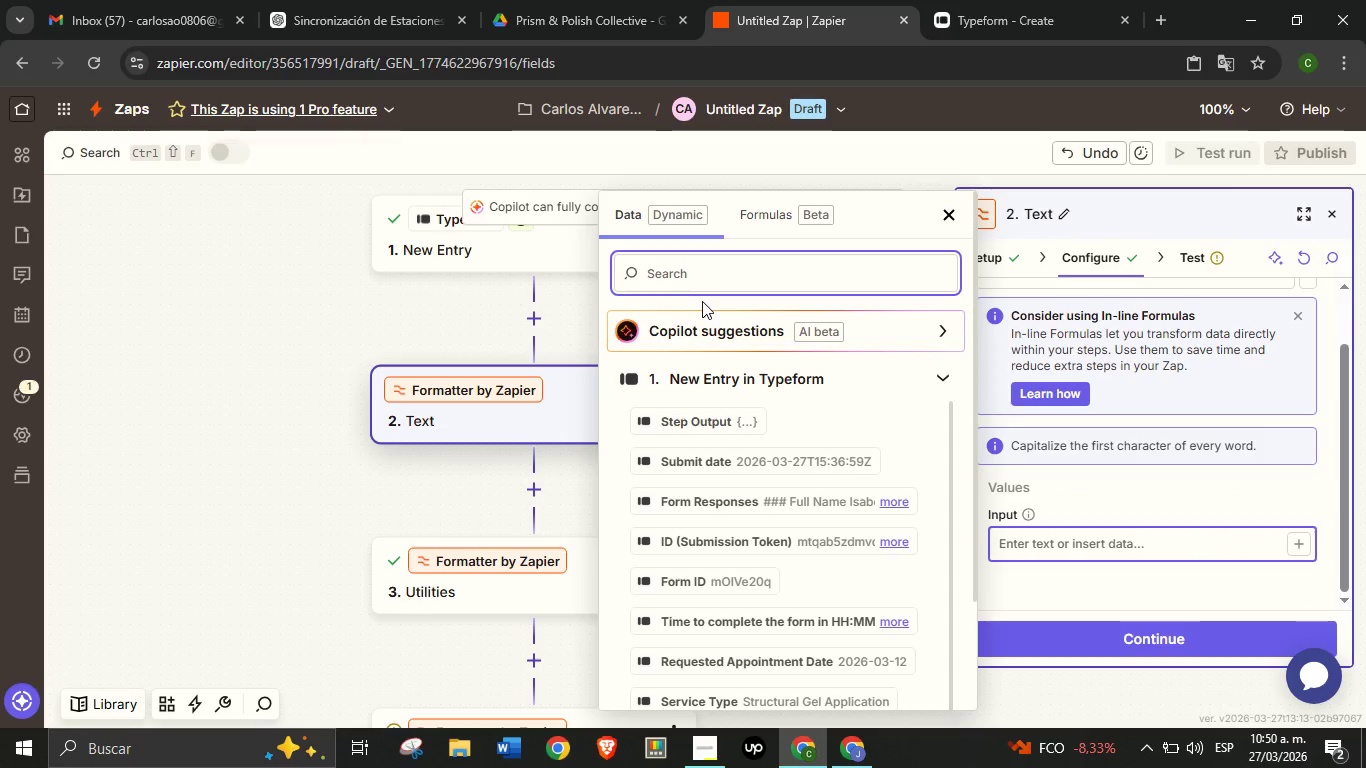 
type(typ)
 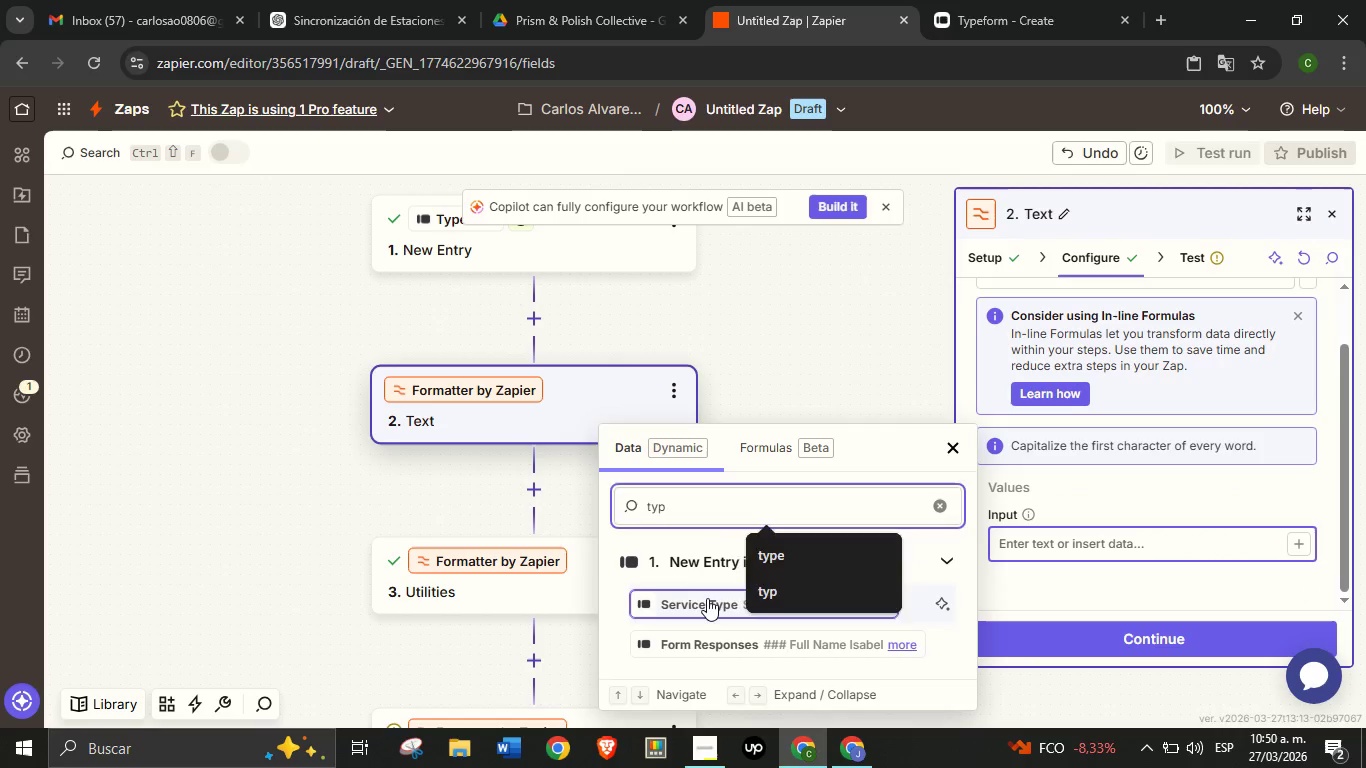 
left_click([707, 598])
 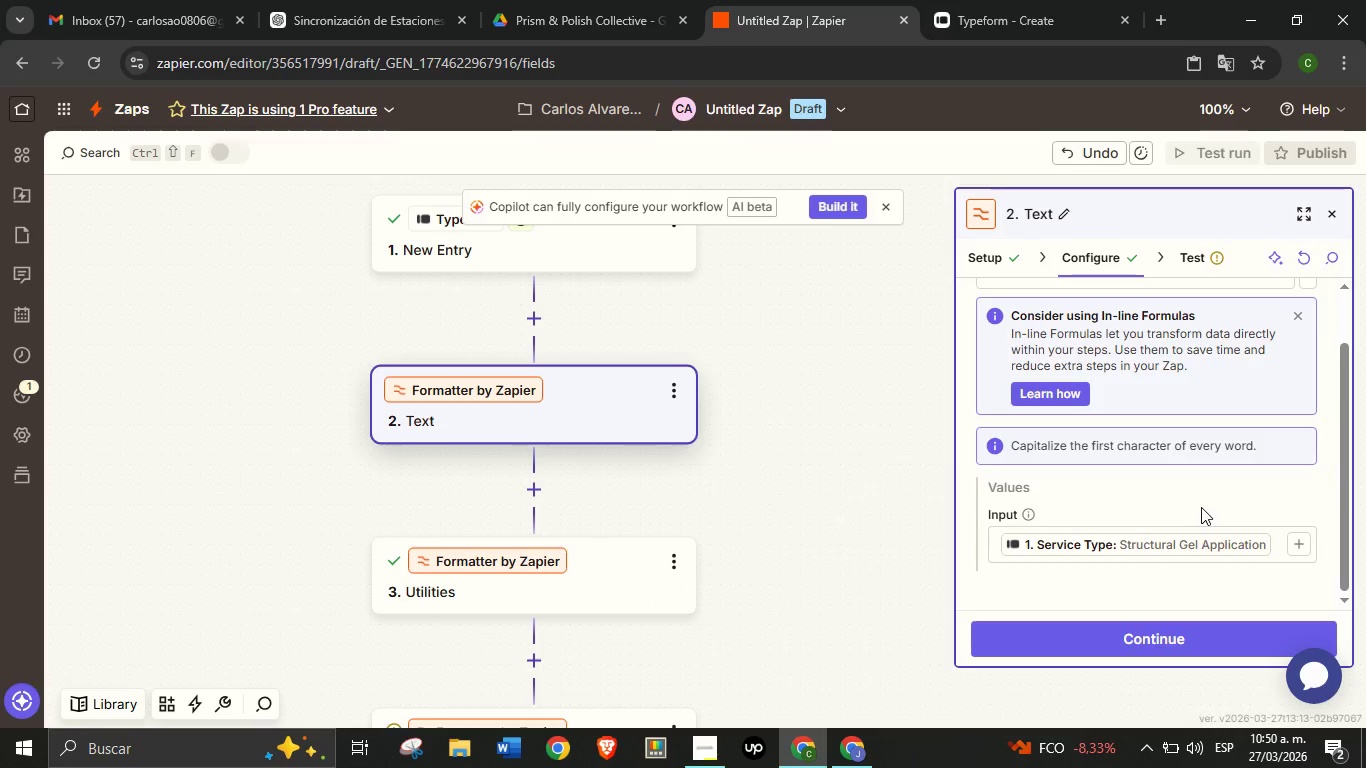 
left_click([1201, 507])
 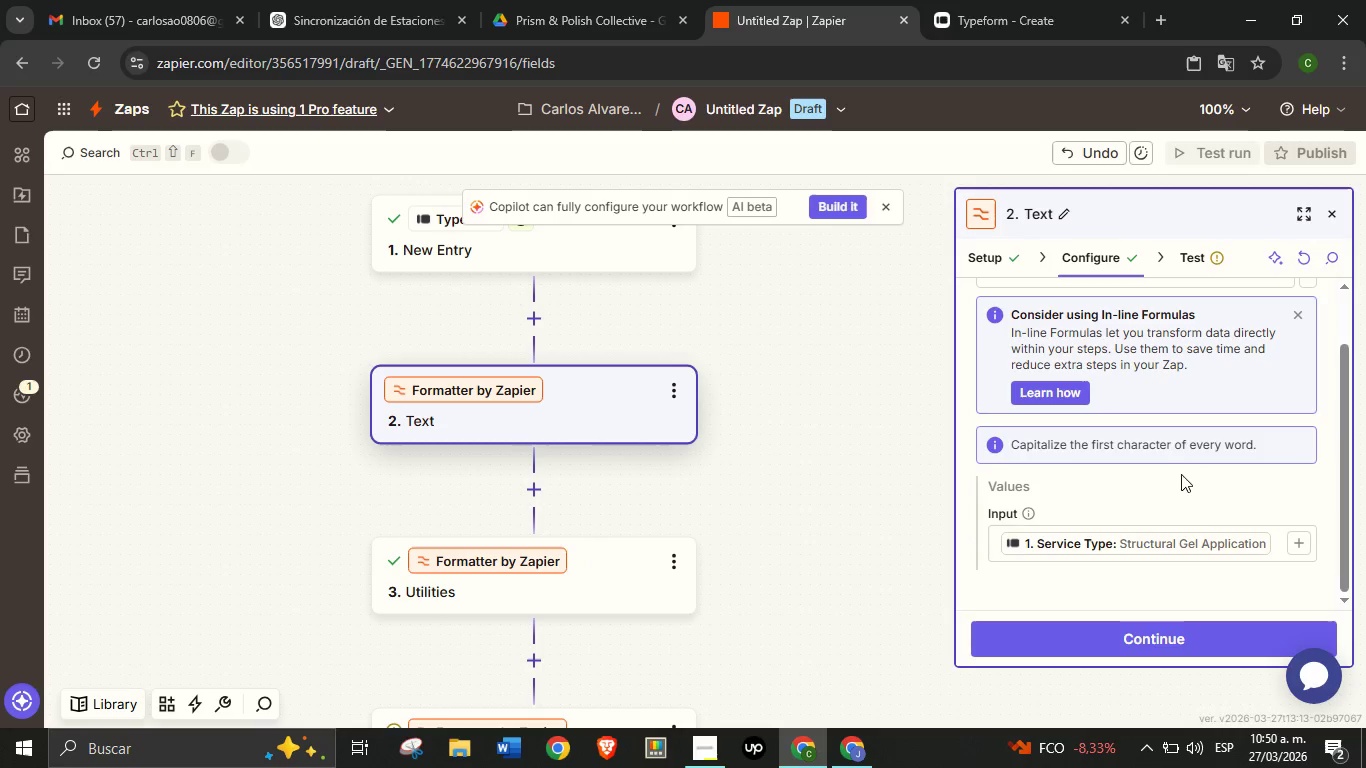 
scroll: coordinate [1183, 461], scroll_direction: down, amount: 2.0
 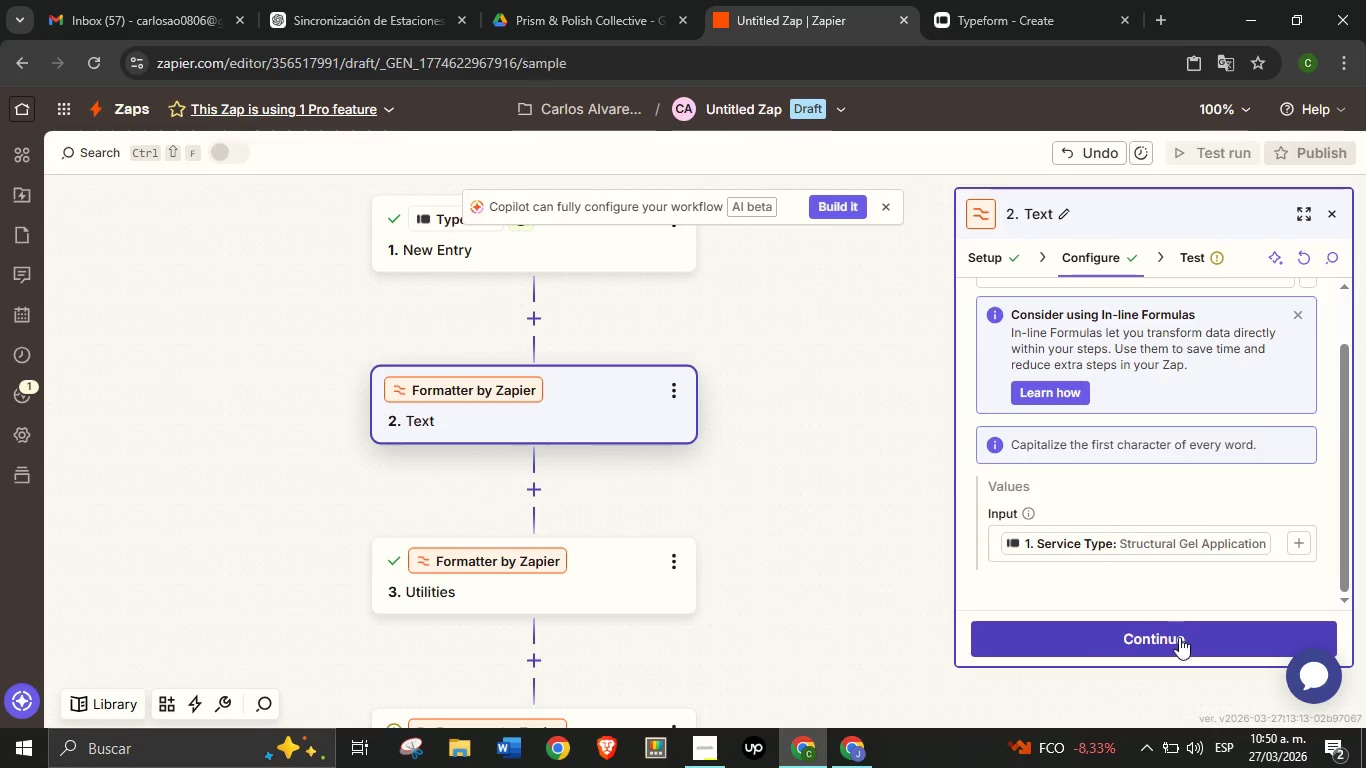 
left_click([1178, 637])
 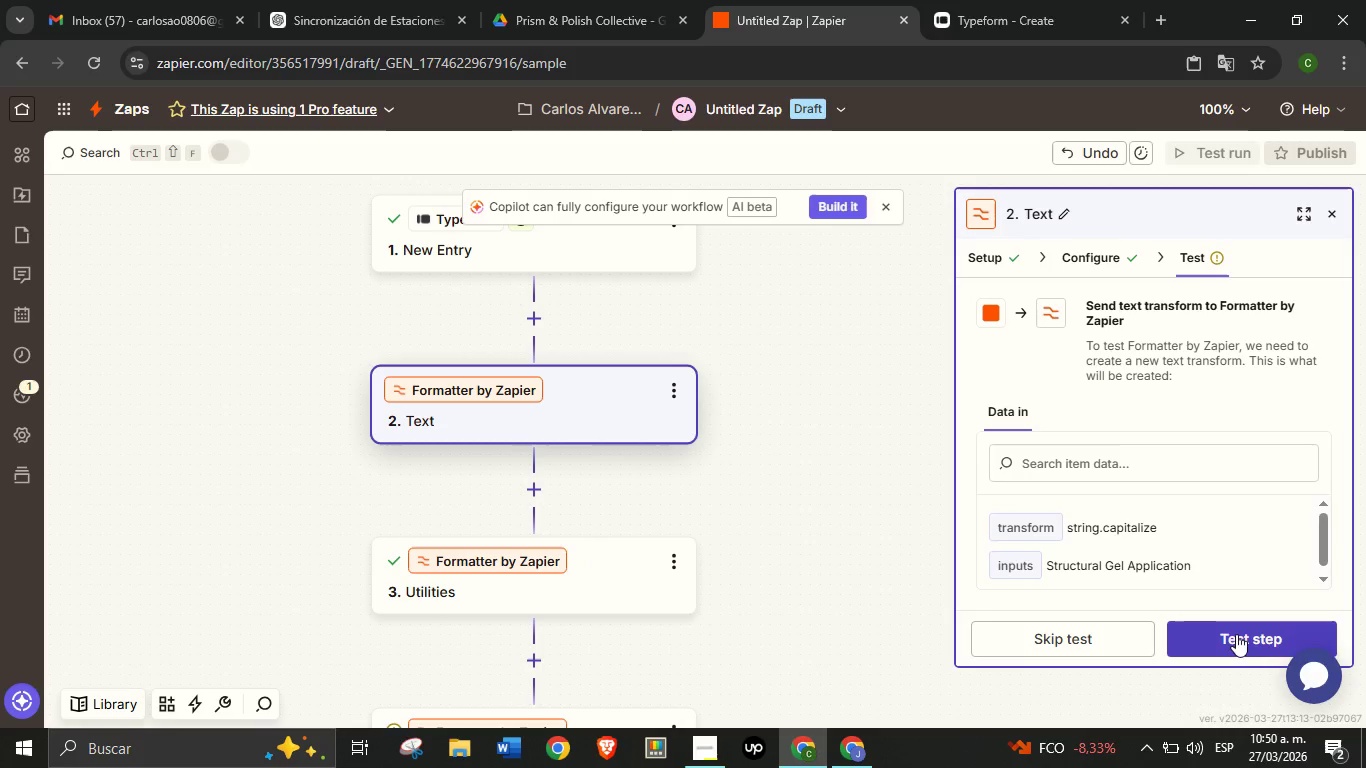 
left_click([1229, 635])
 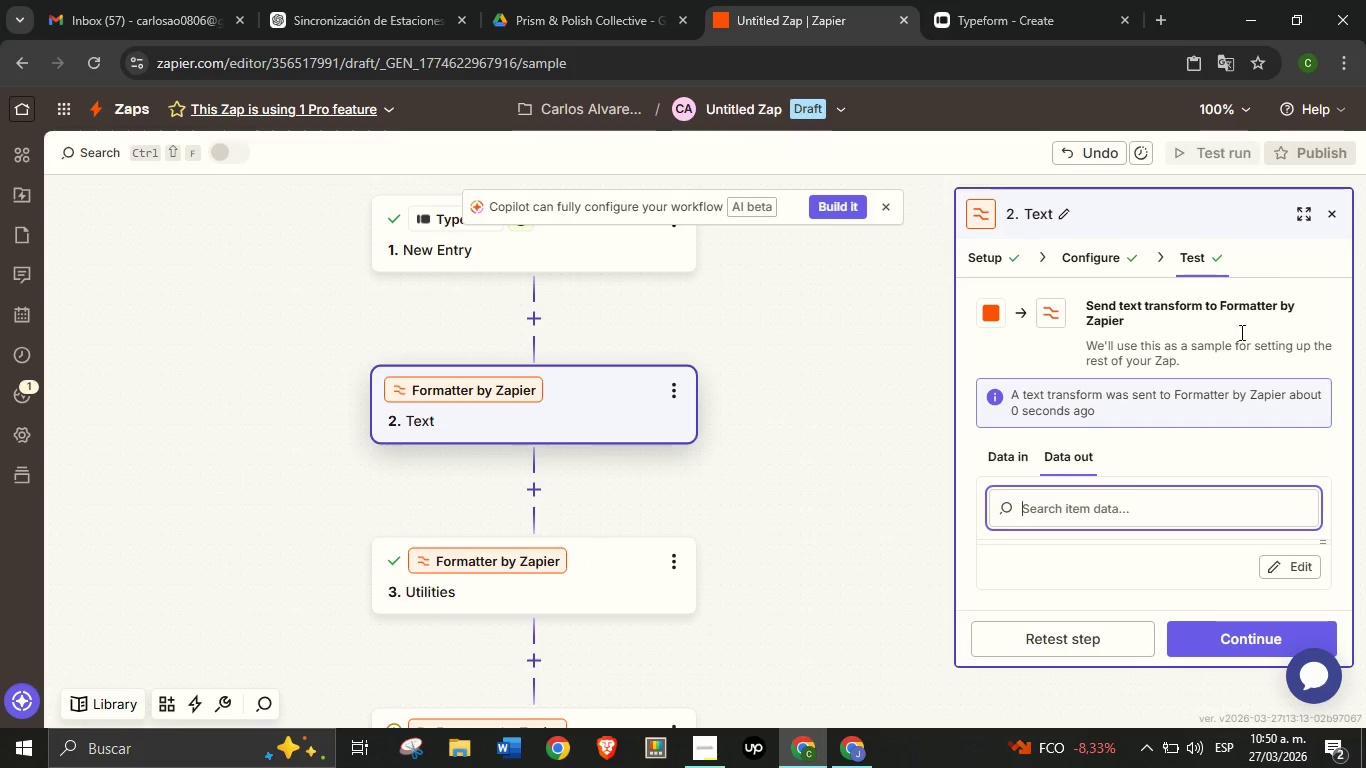 
left_click([1299, 216])
 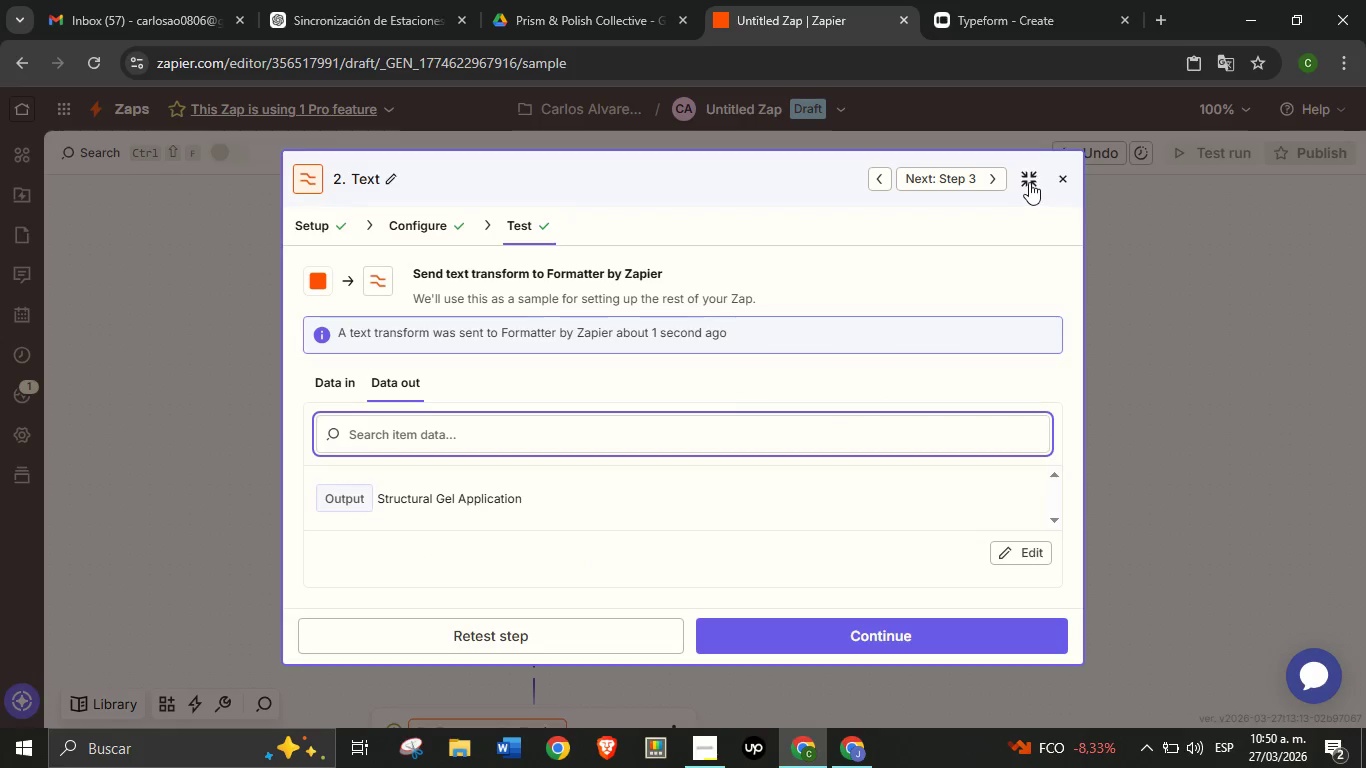 
left_click([1029, 182])
 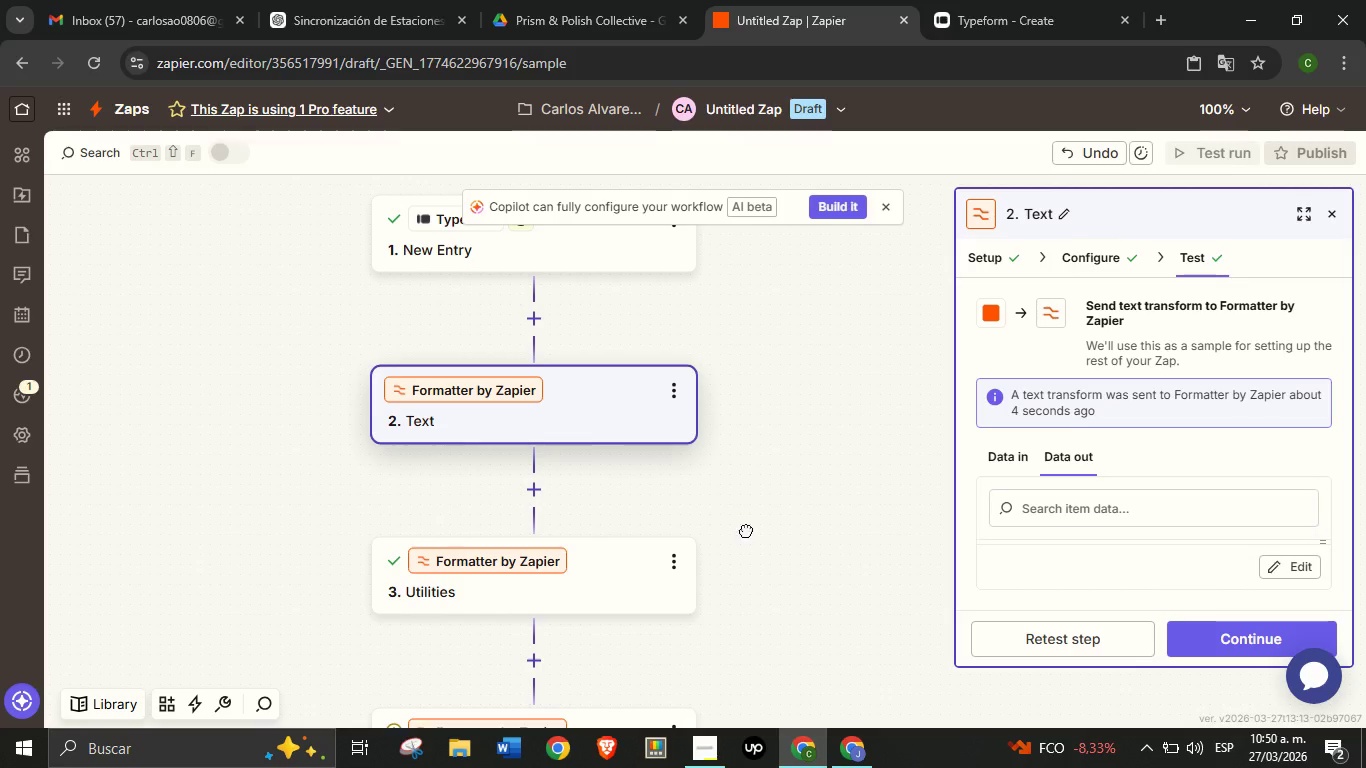 
left_click_drag(start_coordinate=[743, 546], to_coordinate=[756, 468])
 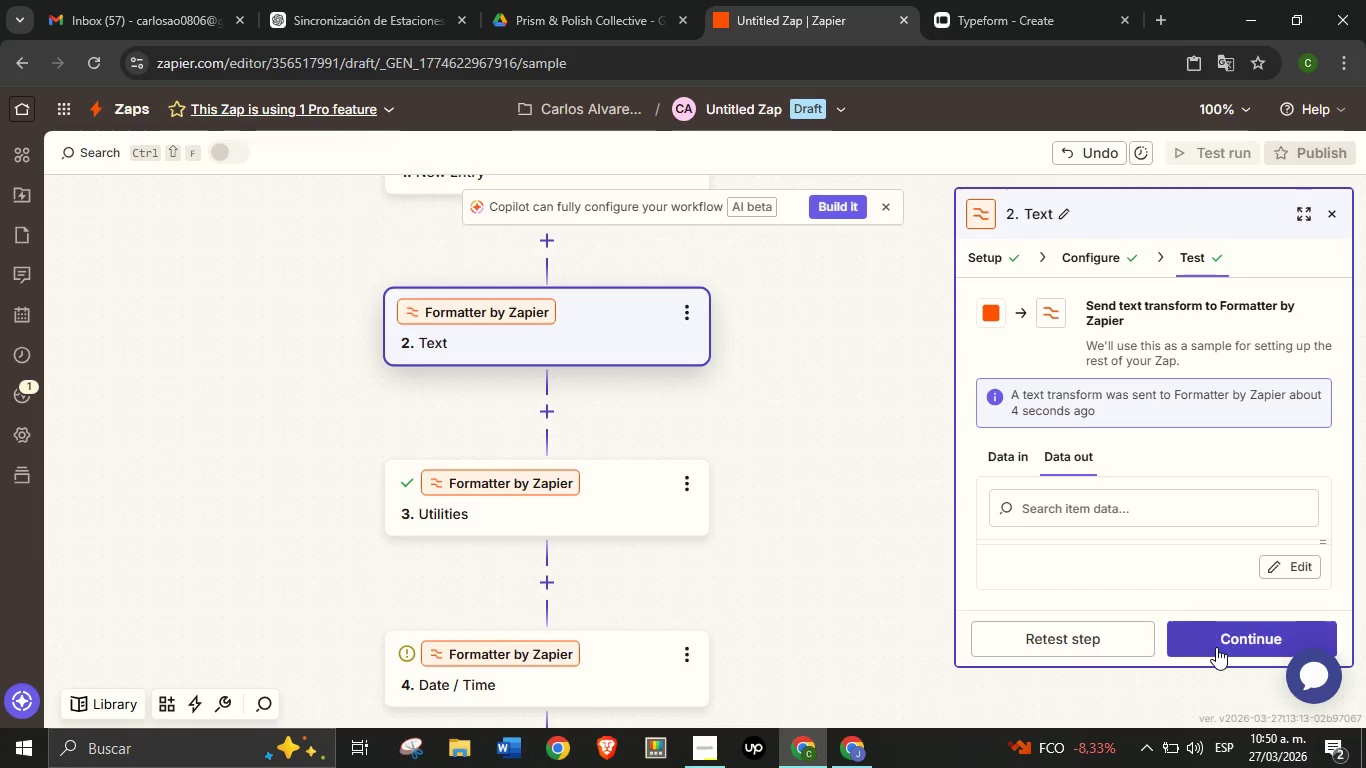 
left_click([1216, 647])
 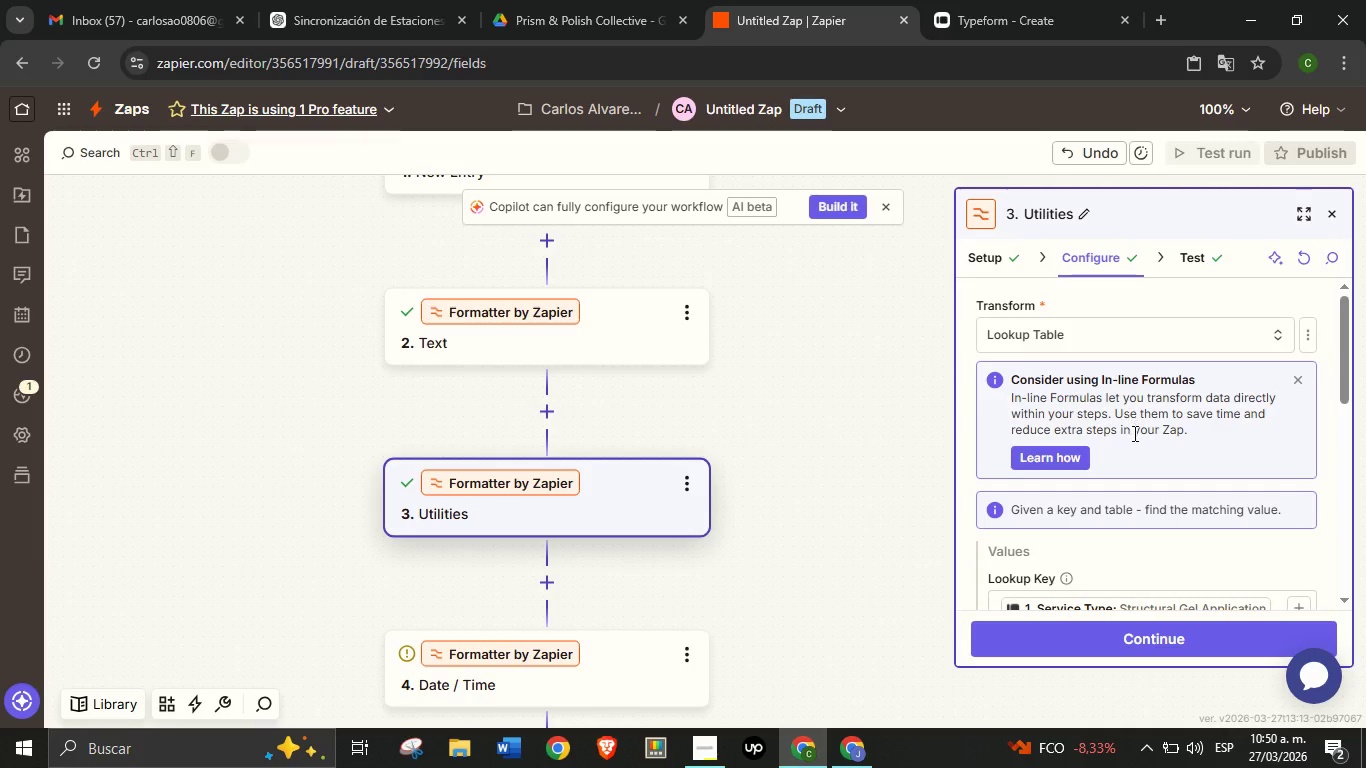 
scroll: coordinate [1150, 572], scroll_direction: down, amount: 1.0
 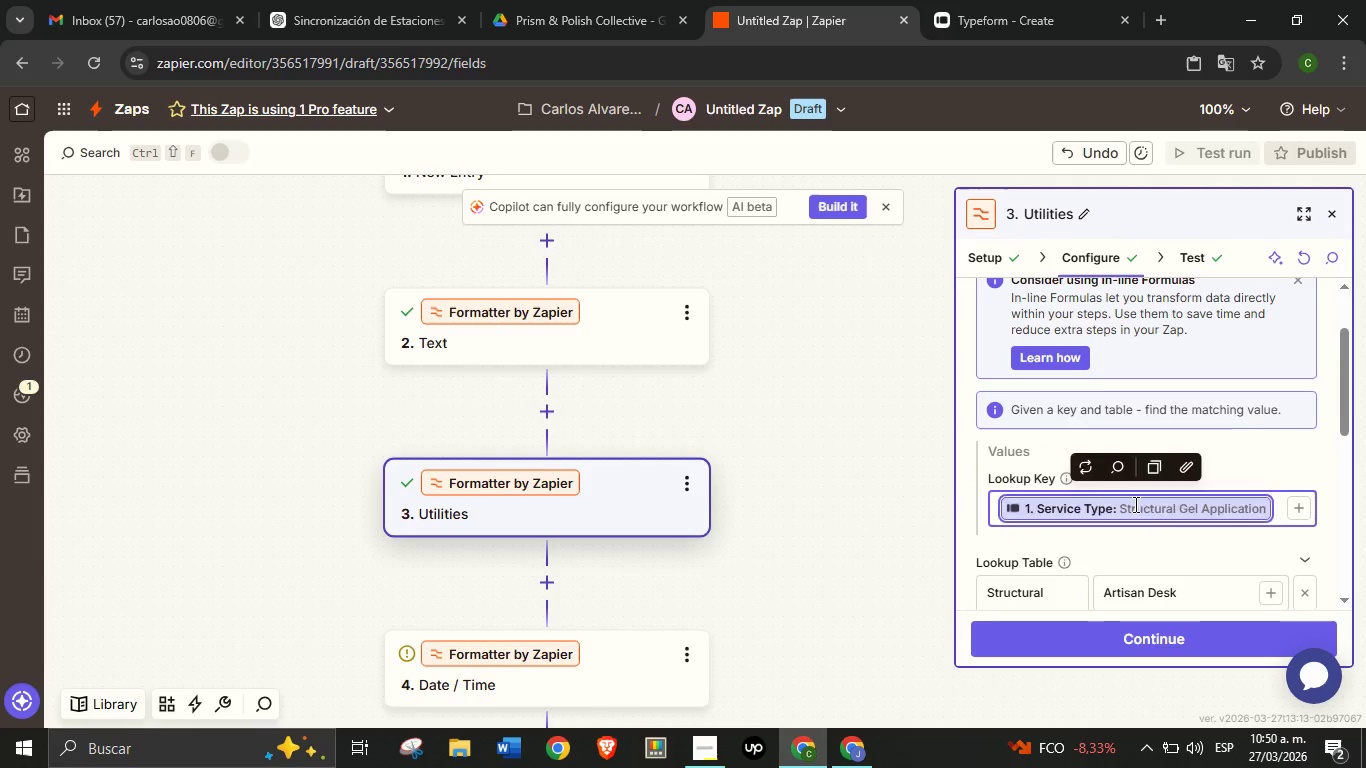 
key(Backspace)
 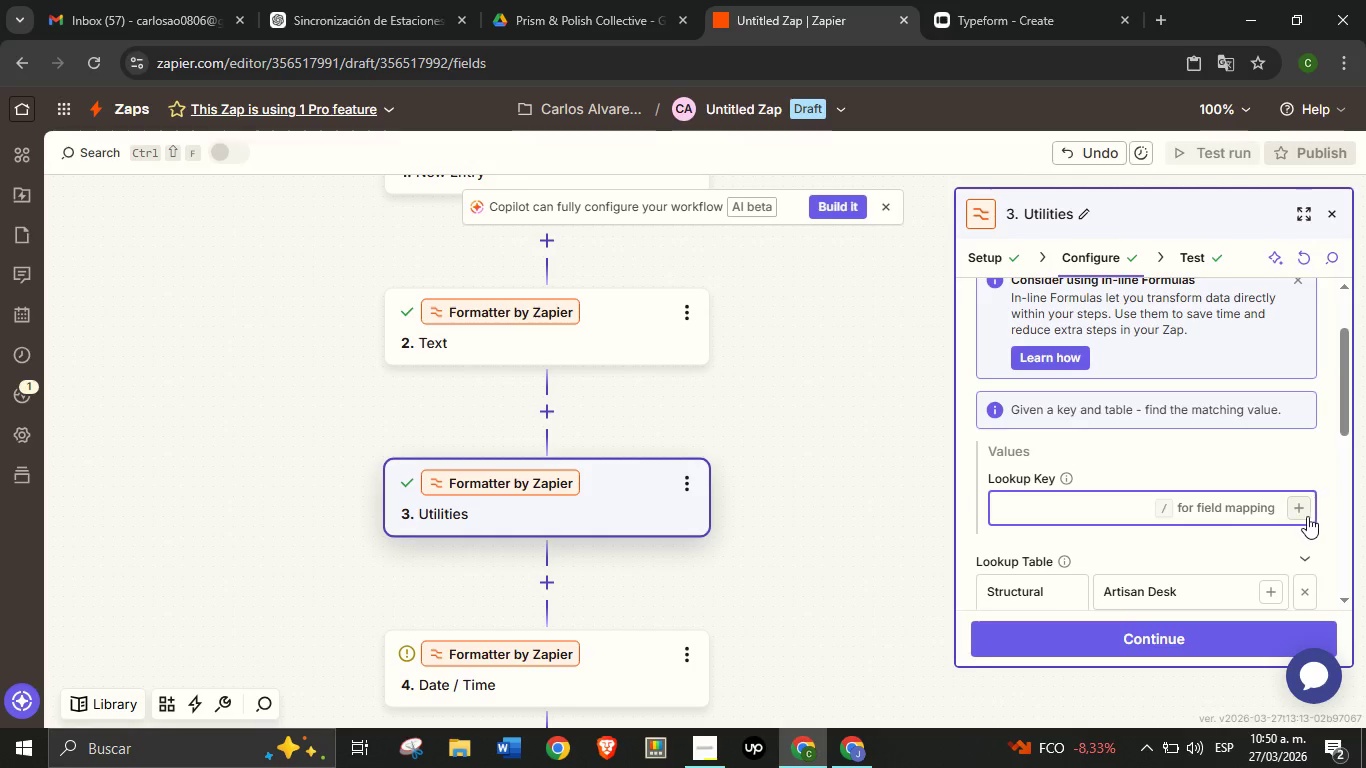 
left_click([1307, 513])
 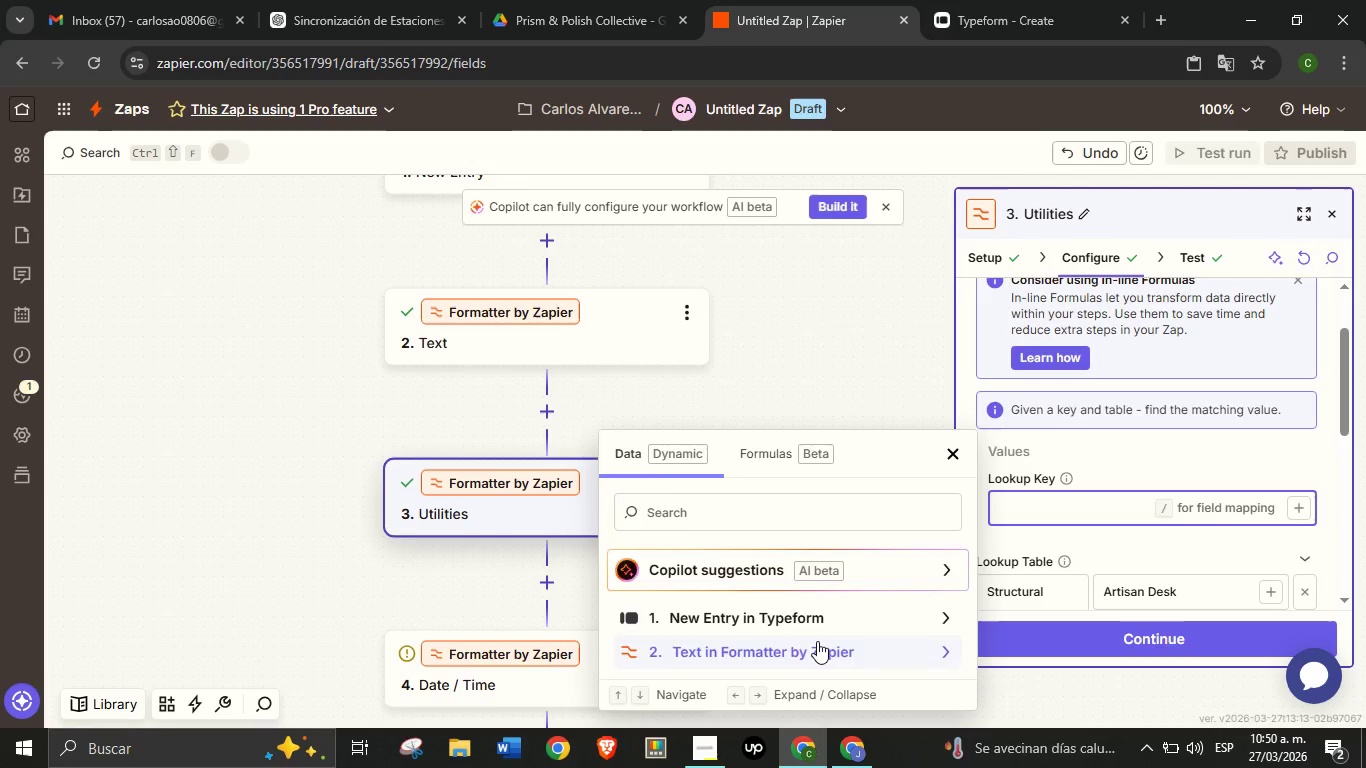 
left_click([817, 641])
 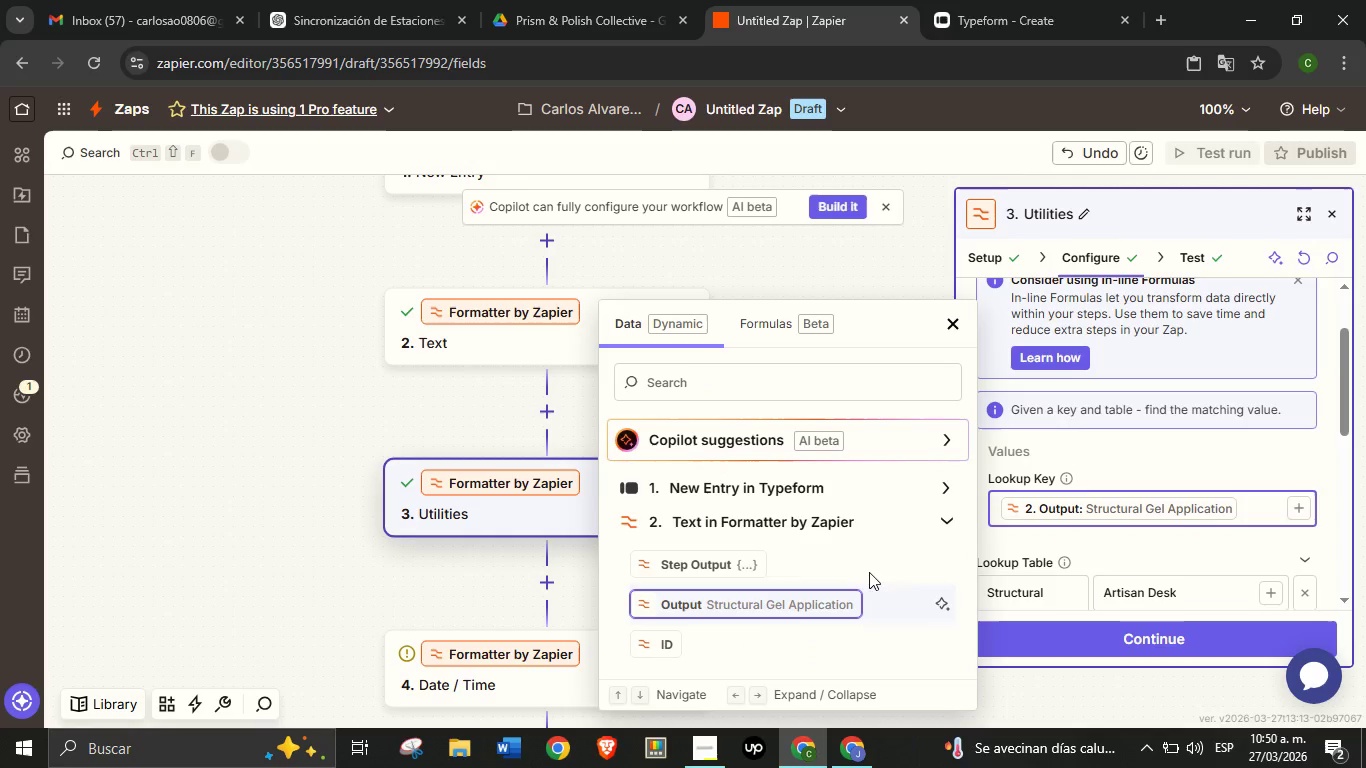 
left_click([773, 593])
 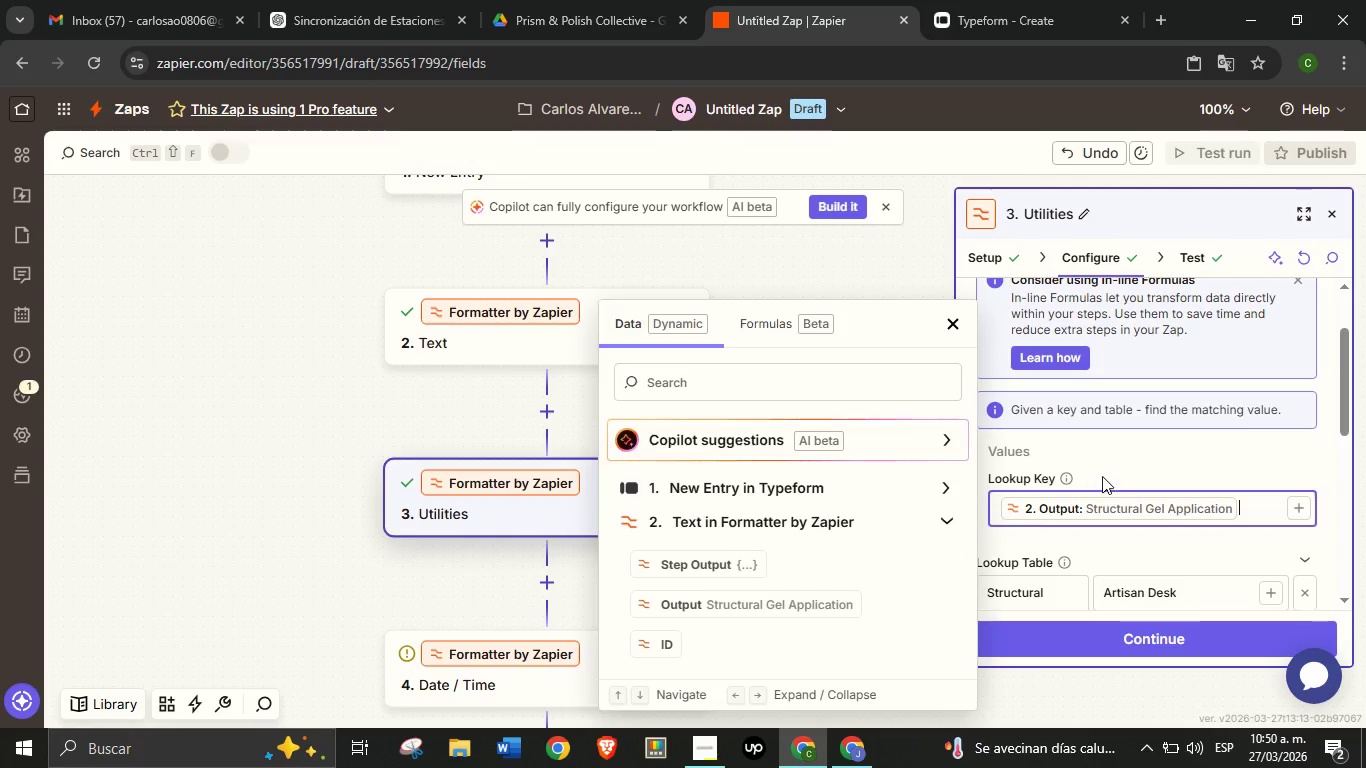 
left_click([1090, 479])
 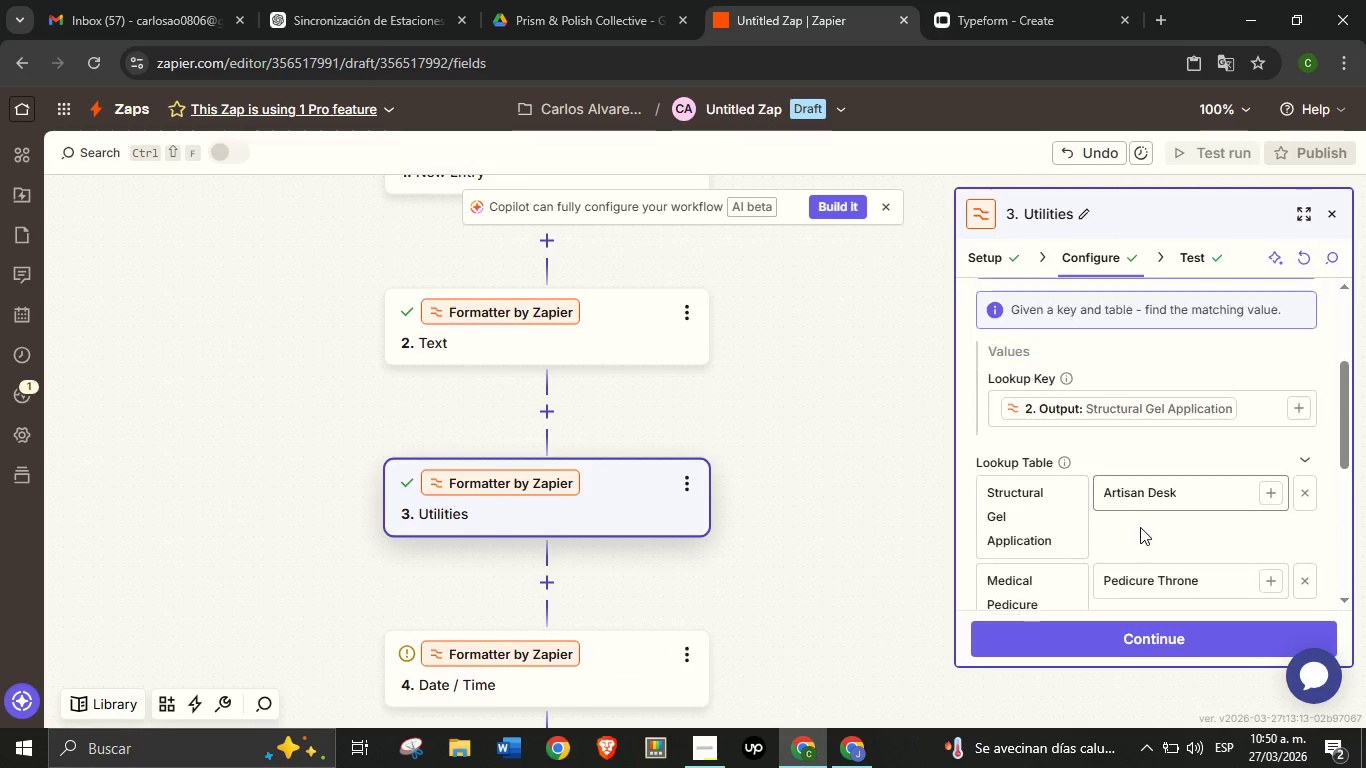 
scroll: coordinate [1140, 534], scroll_direction: down, amount: 2.0
 